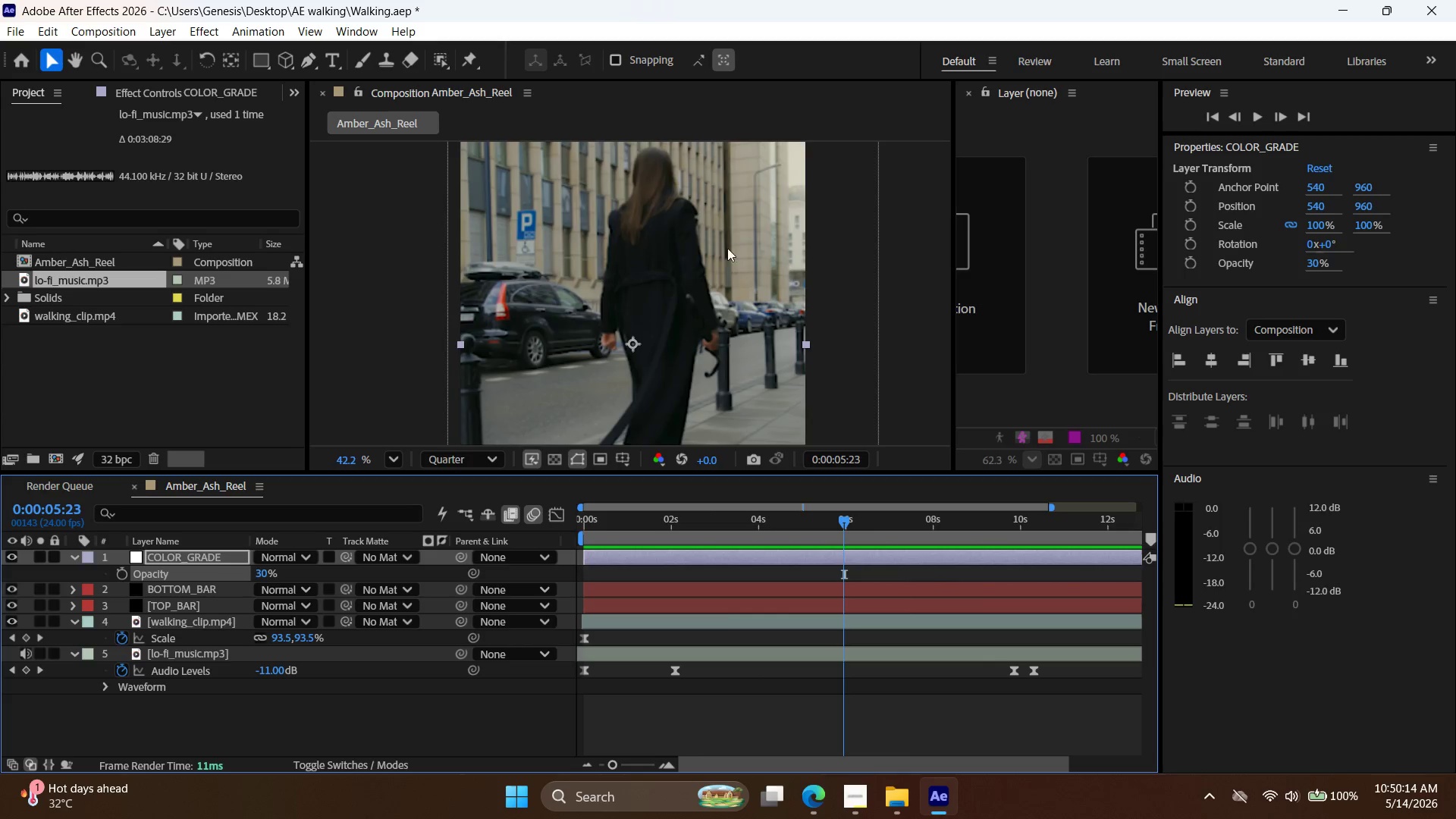 
left_click_drag(start_coordinate=[764, 234], to_coordinate=[771, 292])
 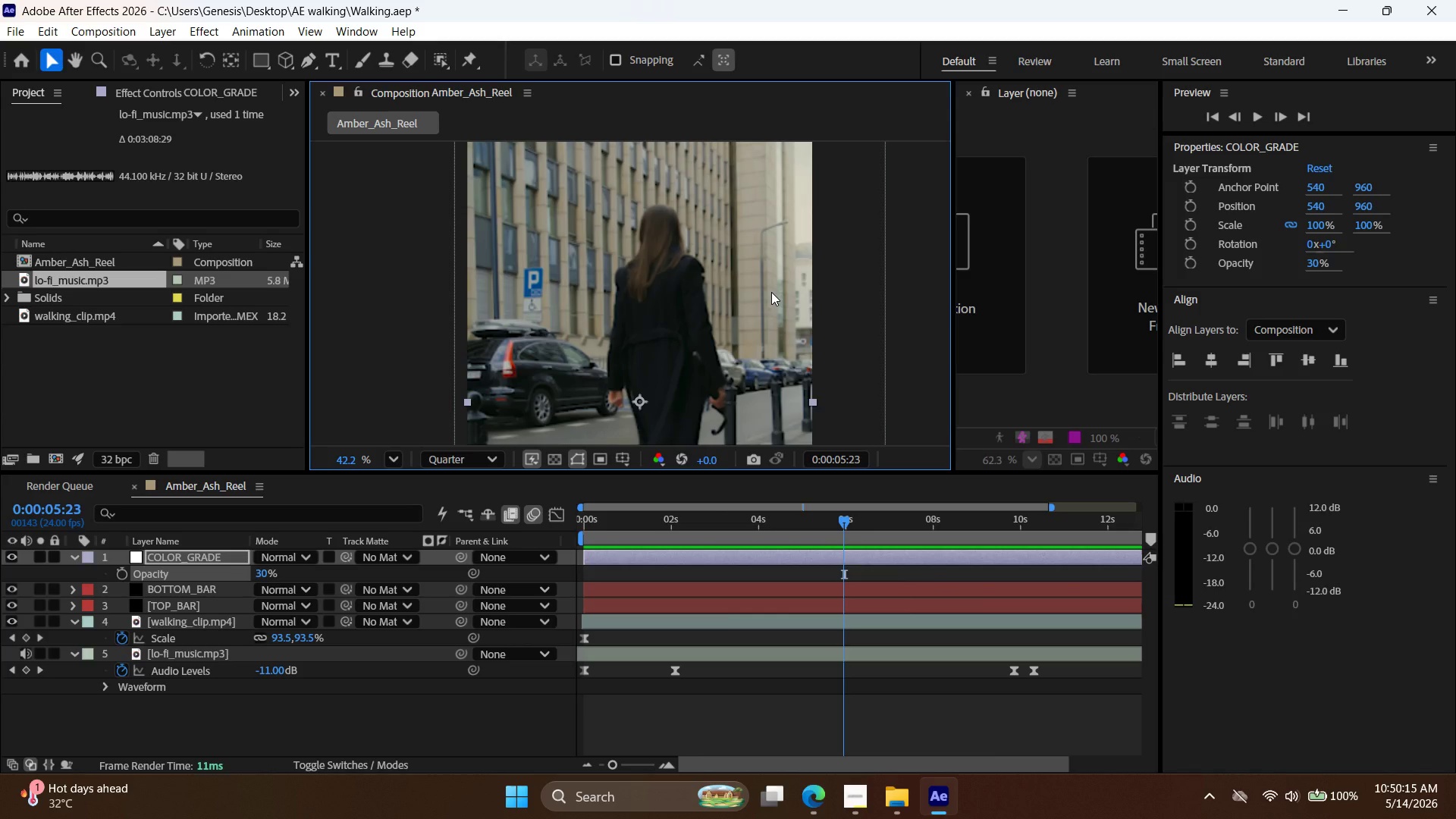 
hold_key(key=AltLeft, duration=0.59)
 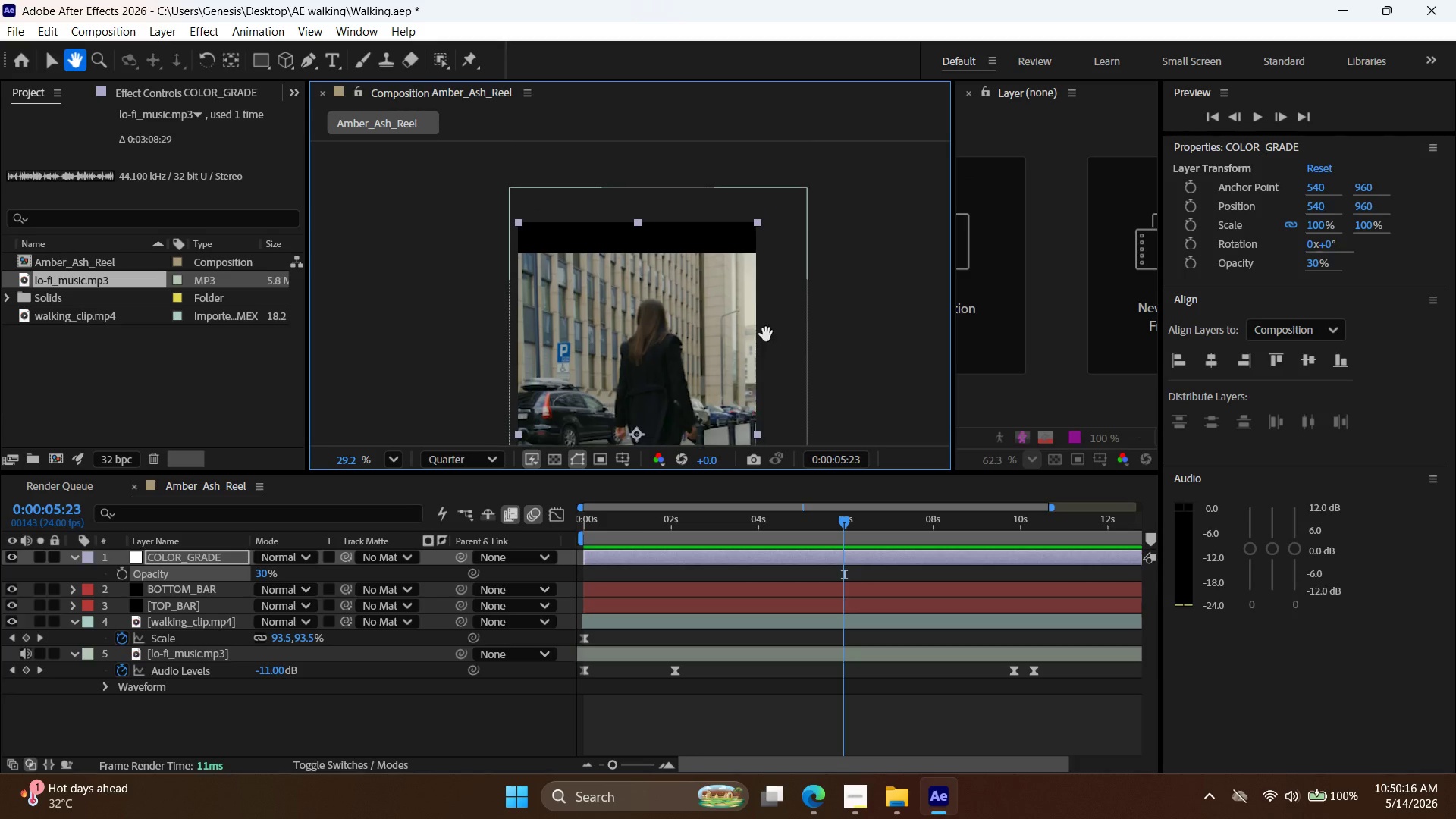 
hold_key(key=Space, duration=0.69)
 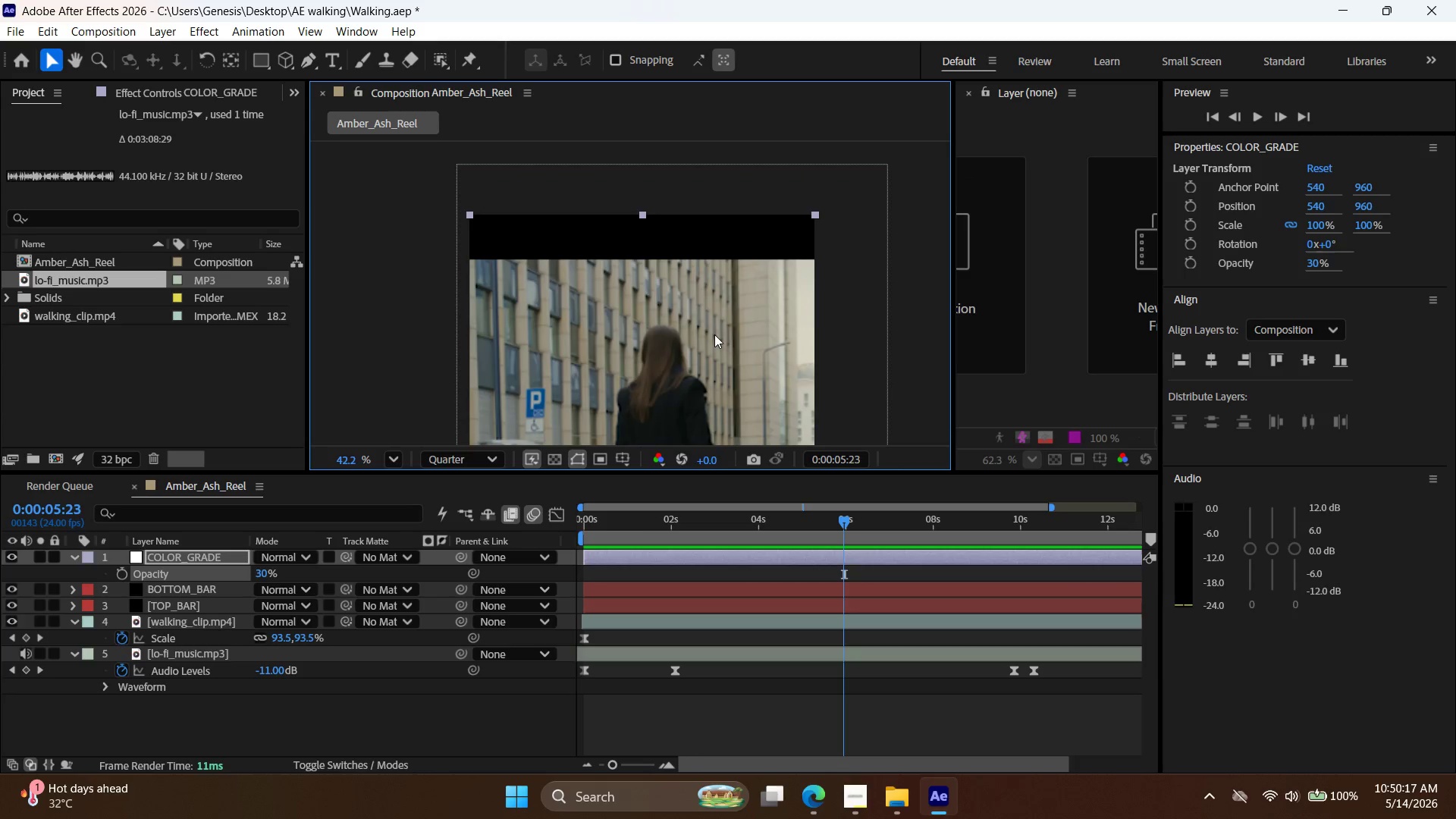 
left_click_drag(start_coordinate=[765, 266], to_coordinate=[767, 350])
 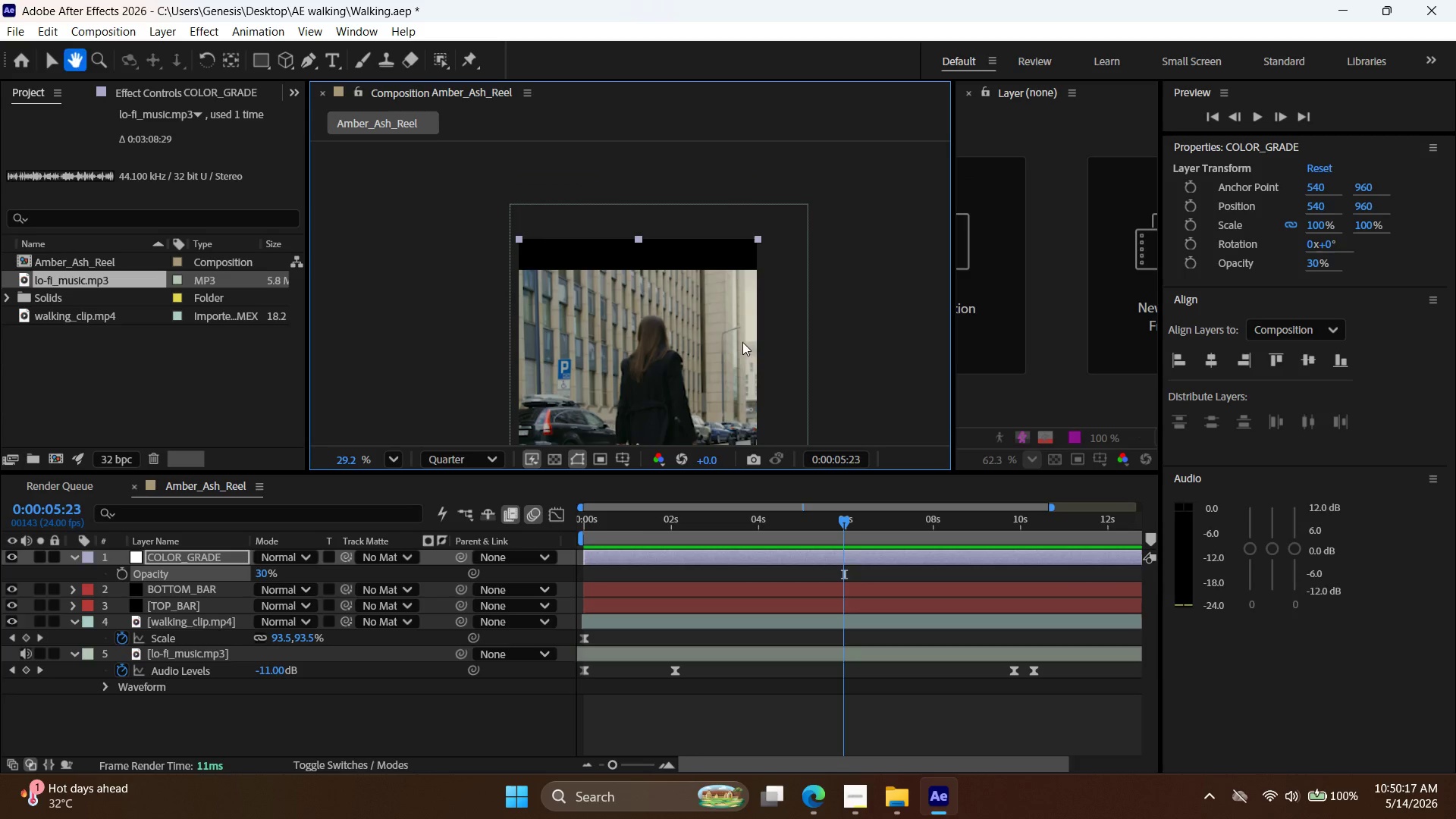 
scroll: coordinate [771, 292], scroll_direction: down, amount: 3.0
 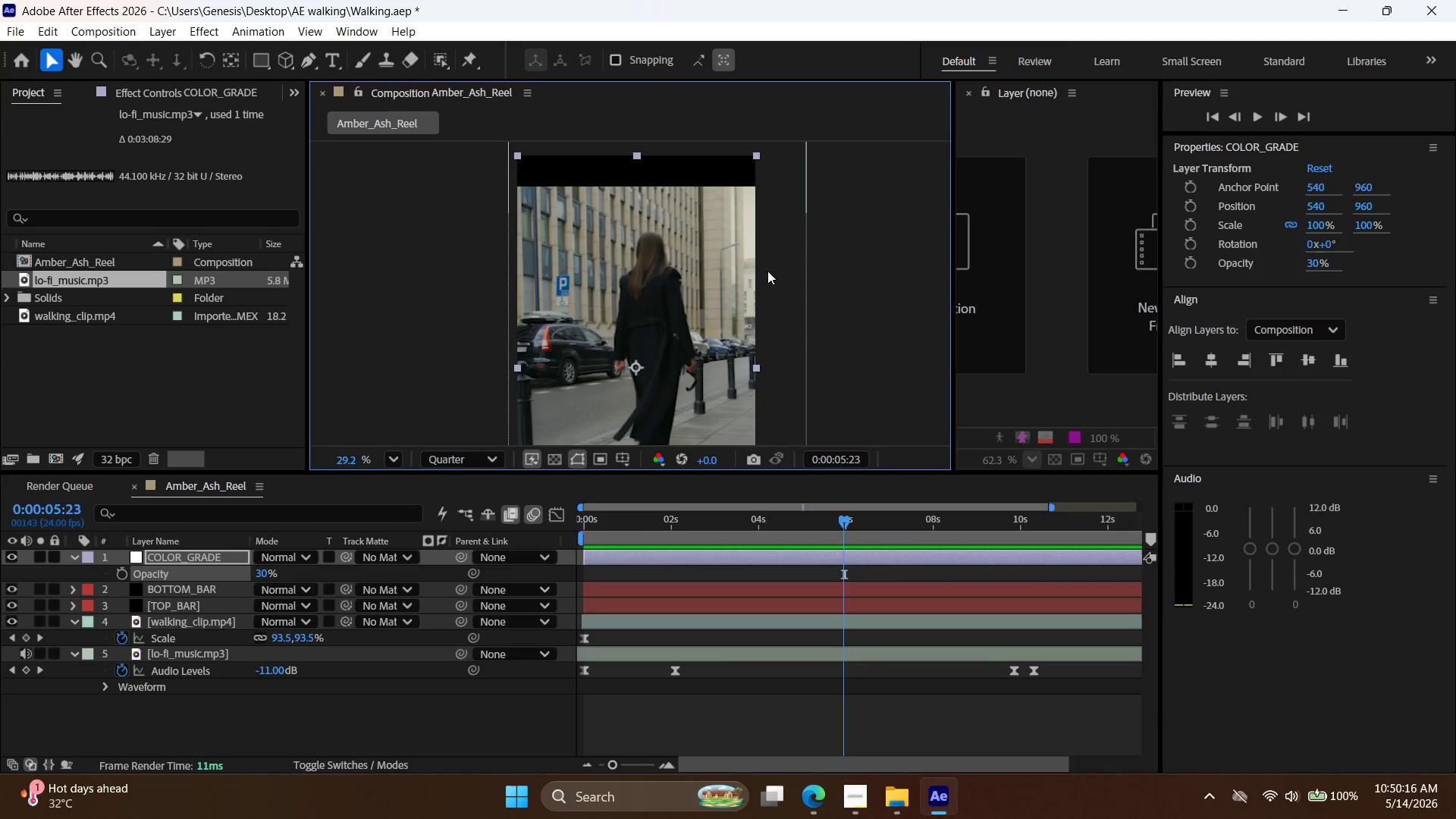 
hold_key(key=AltLeft, duration=0.5)
 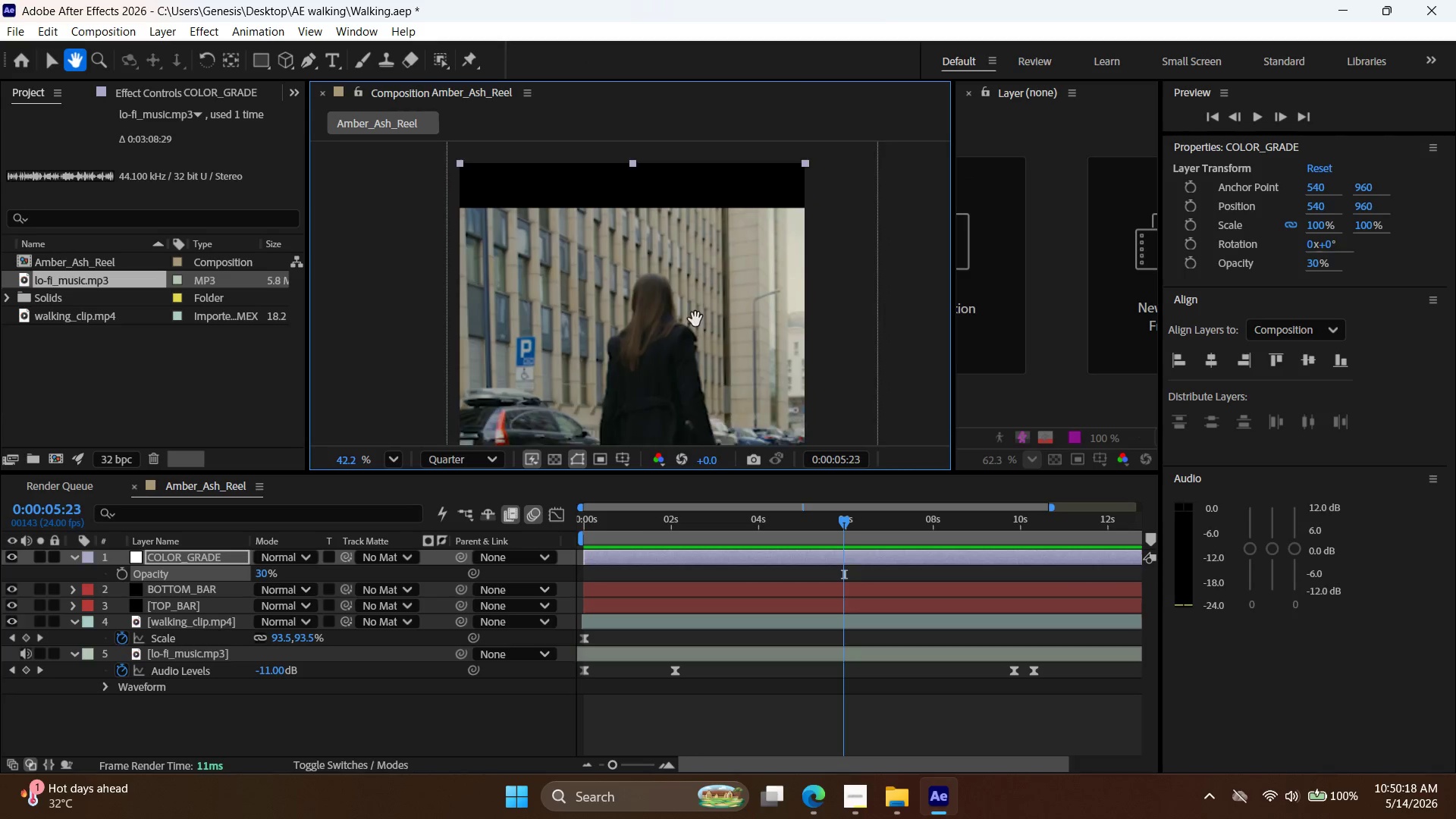 
hold_key(key=Space, duration=0.53)
 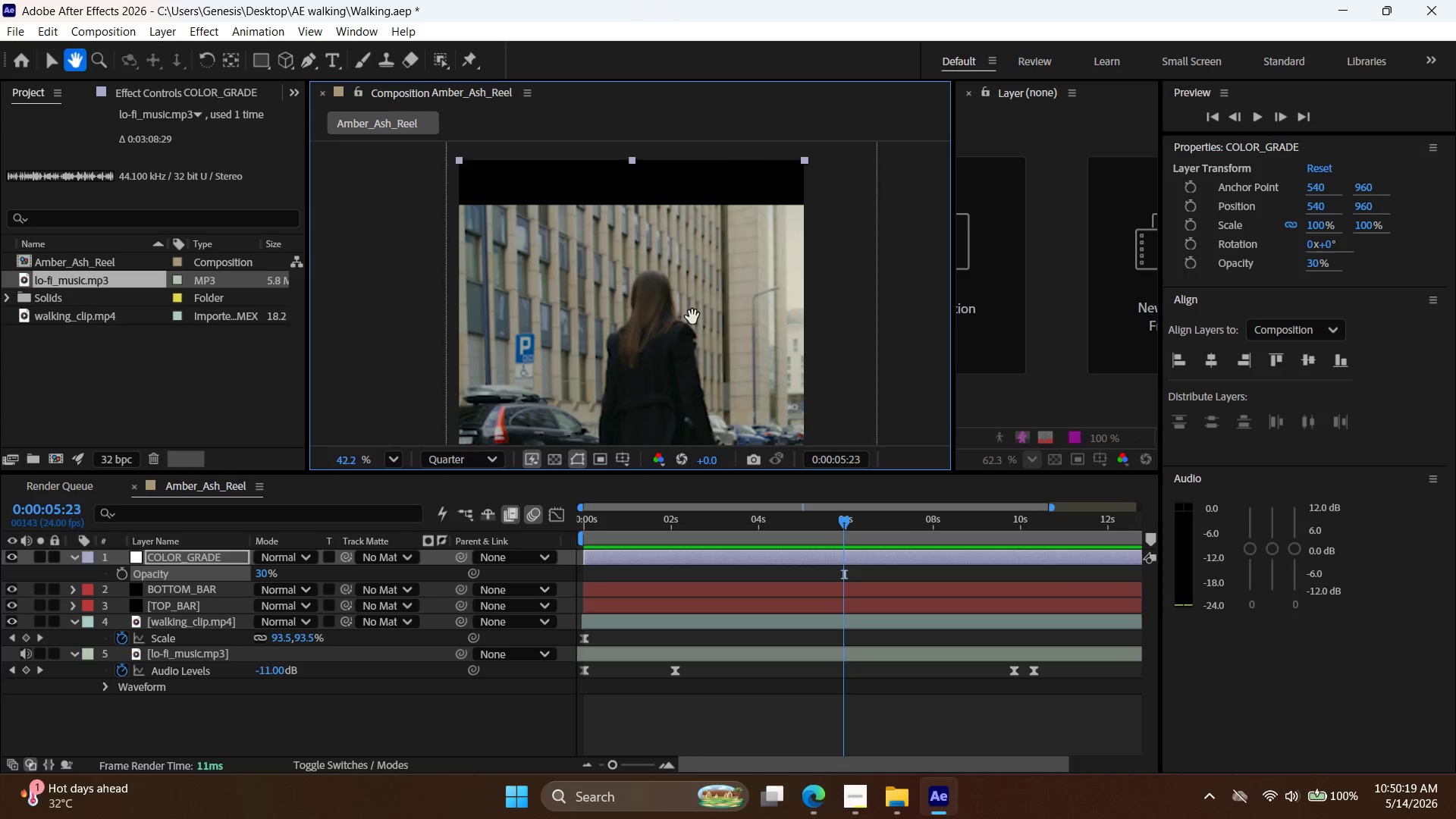 
scroll: coordinate [715, 334], scroll_direction: up, amount: 3.0
 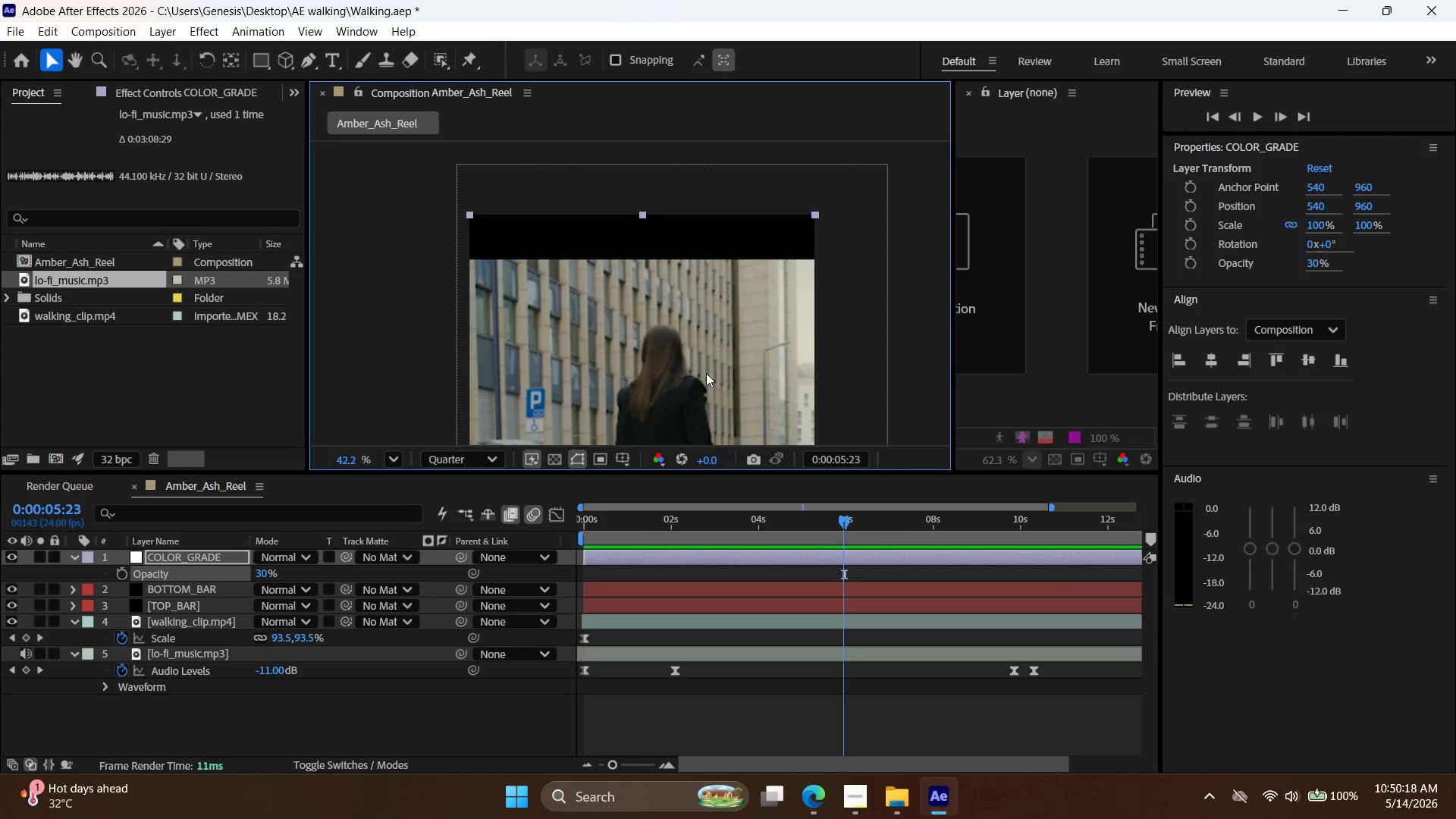 
left_click_drag(start_coordinate=[706, 373], to_coordinate=[695, 318])
 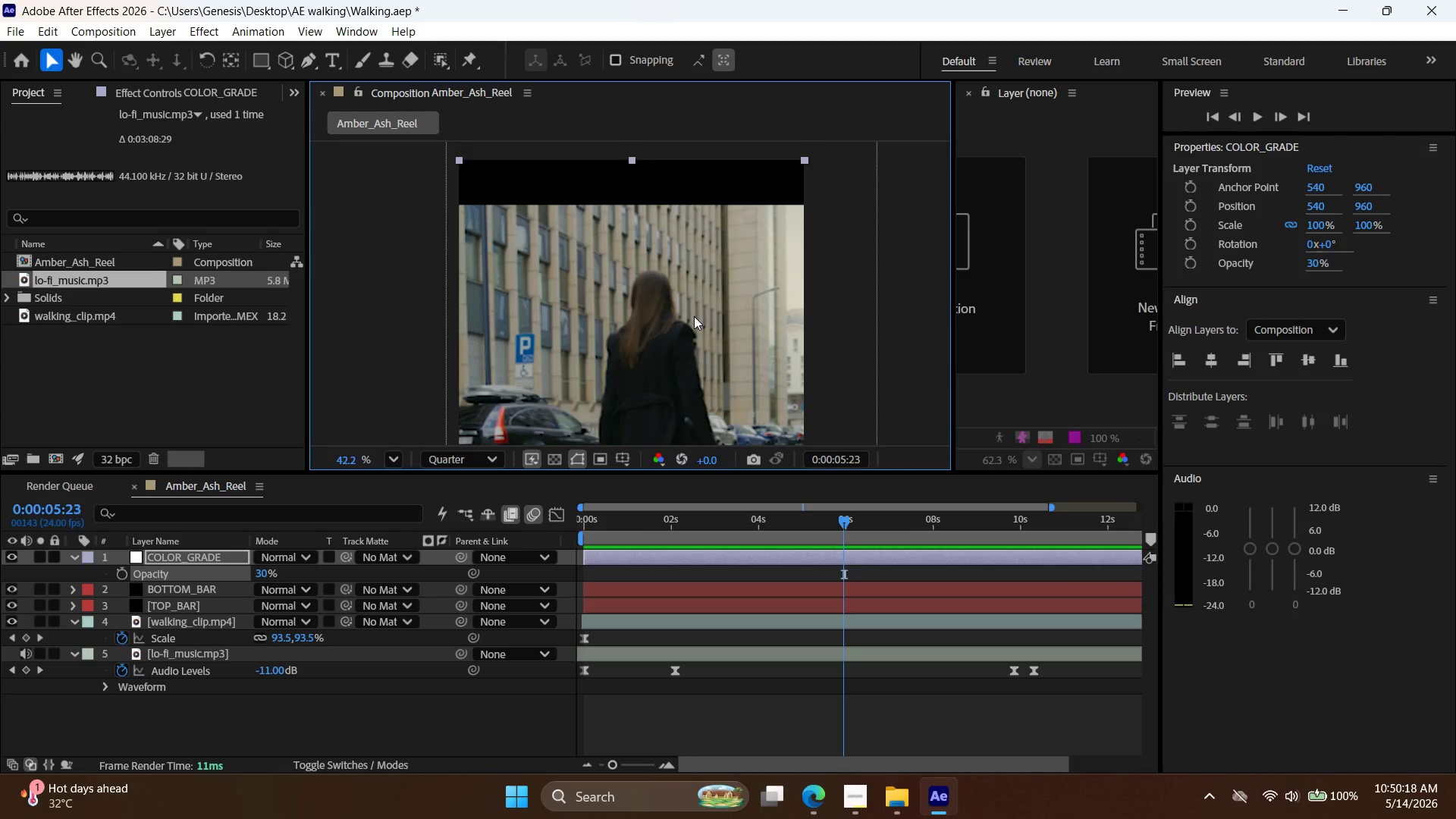 
key(Space)
 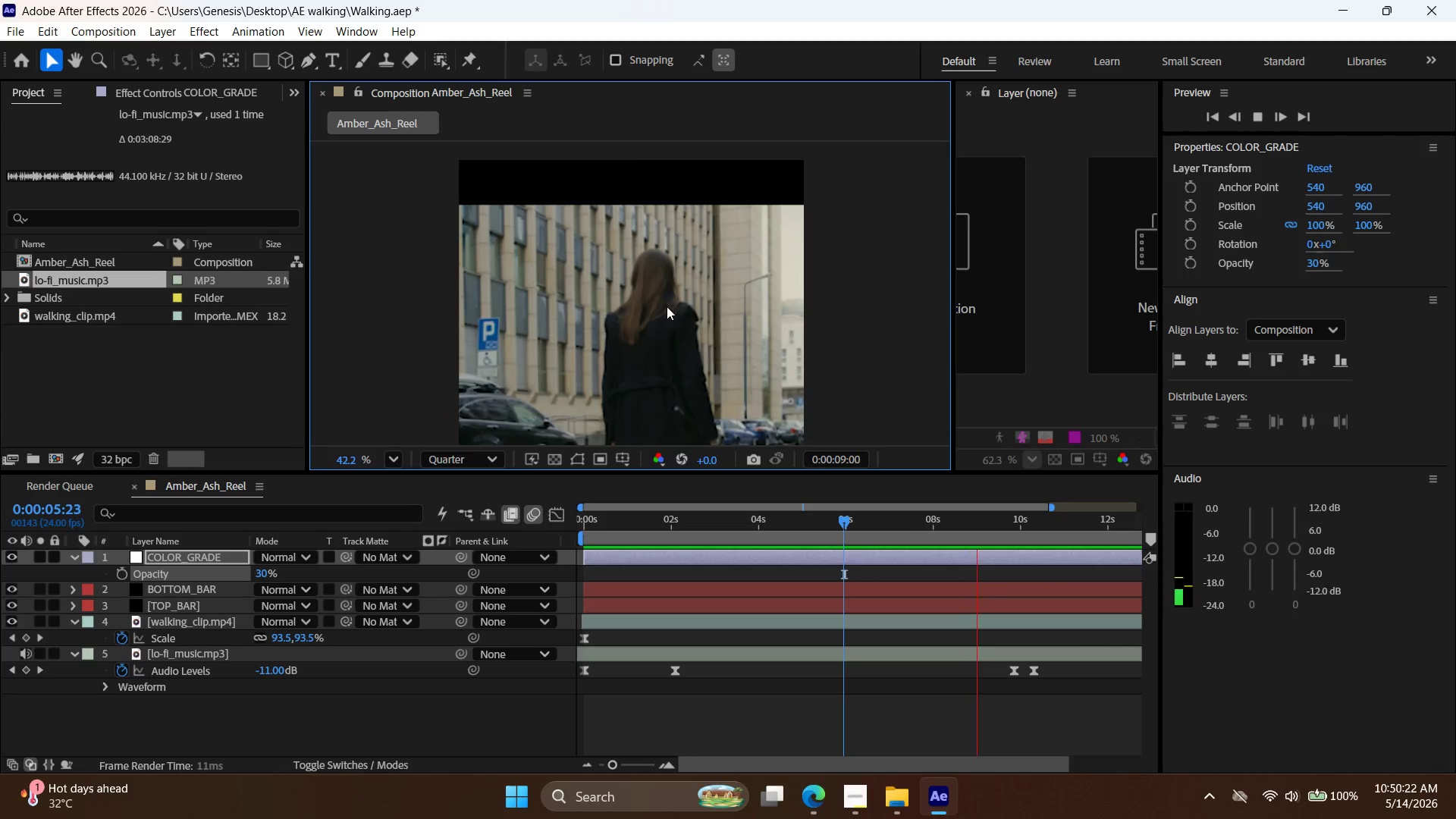 
key(Space)
 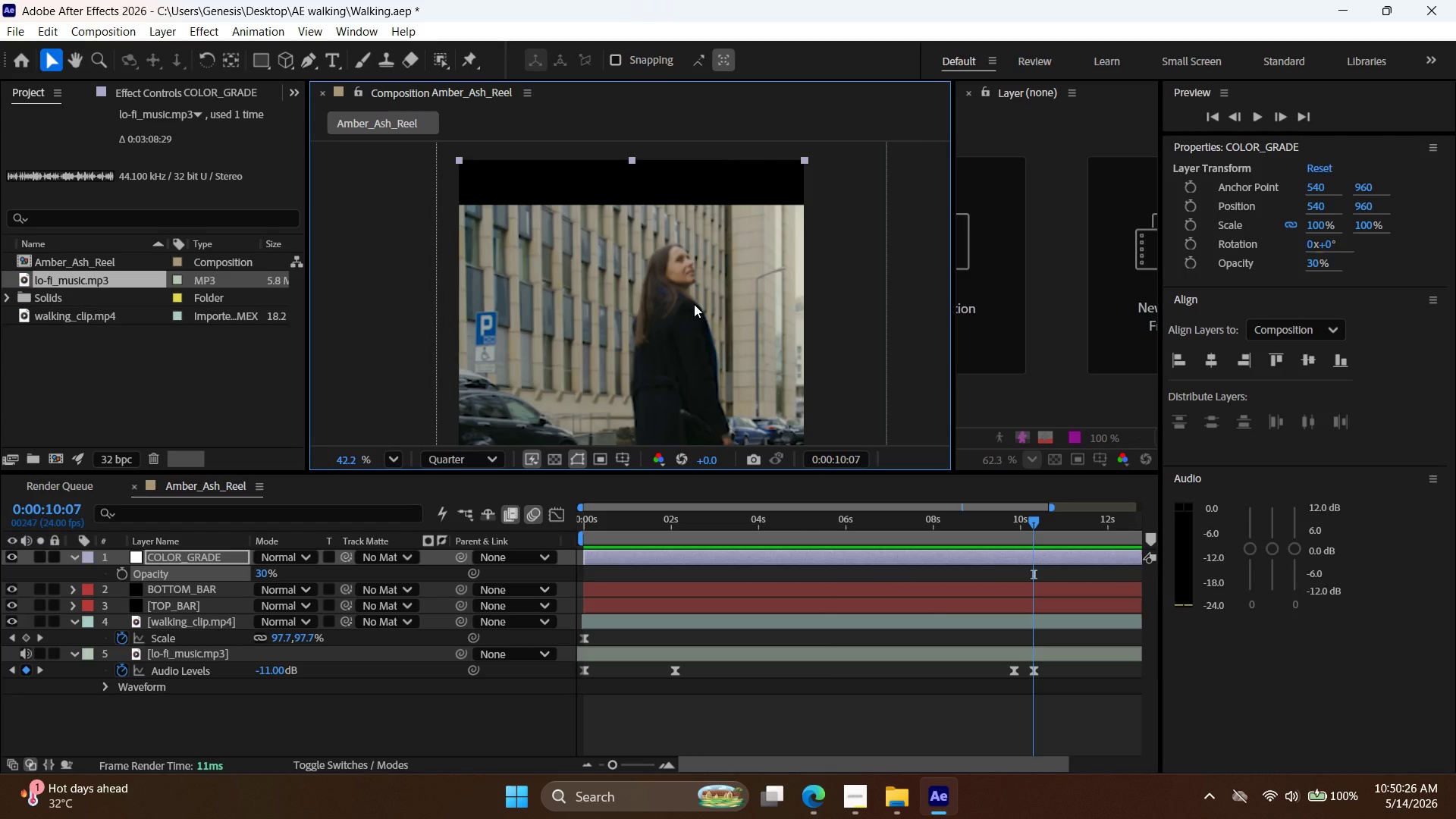 
hold_key(key=AltLeft, duration=0.31)
 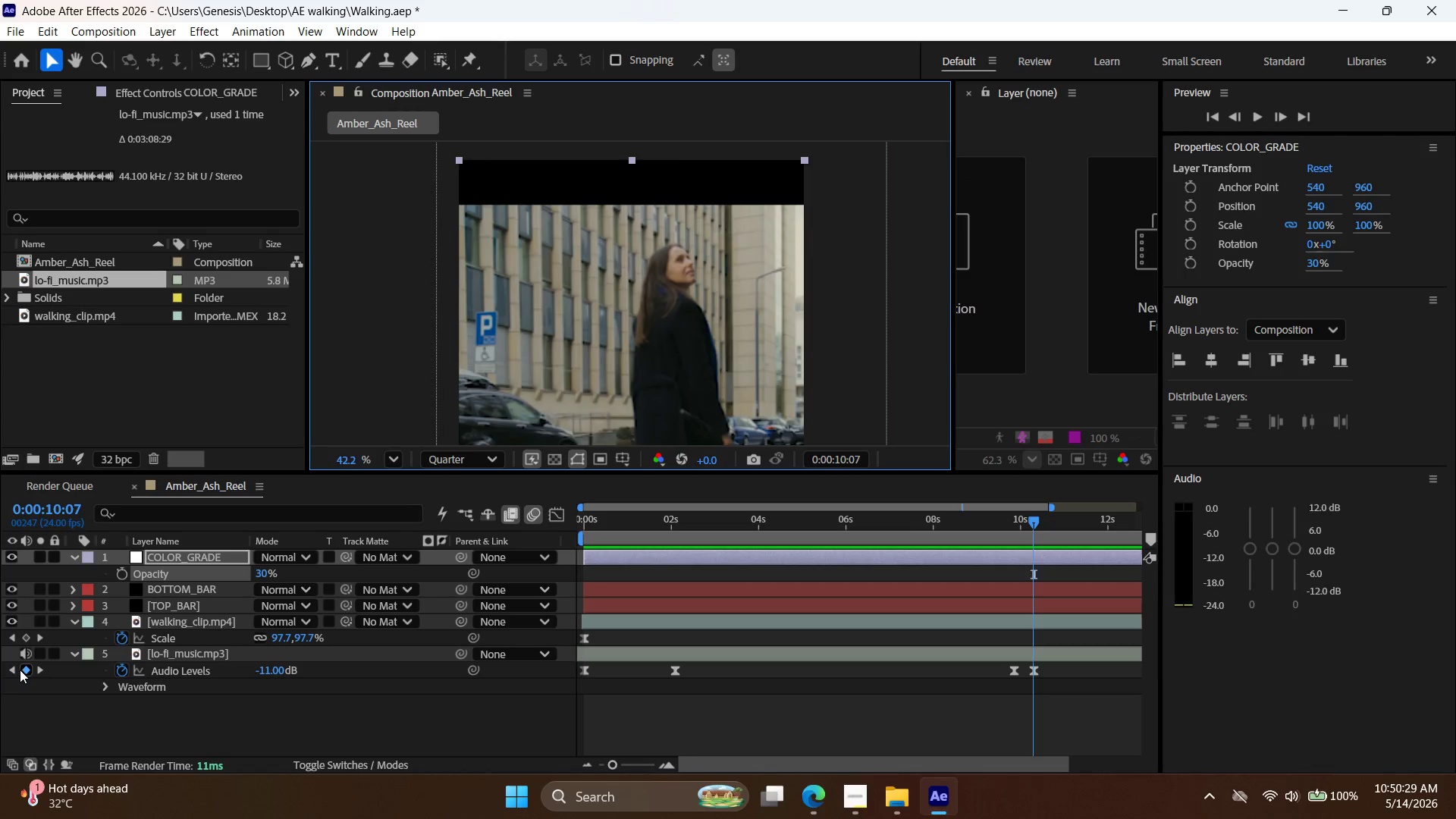 
left_click([20, 670])
 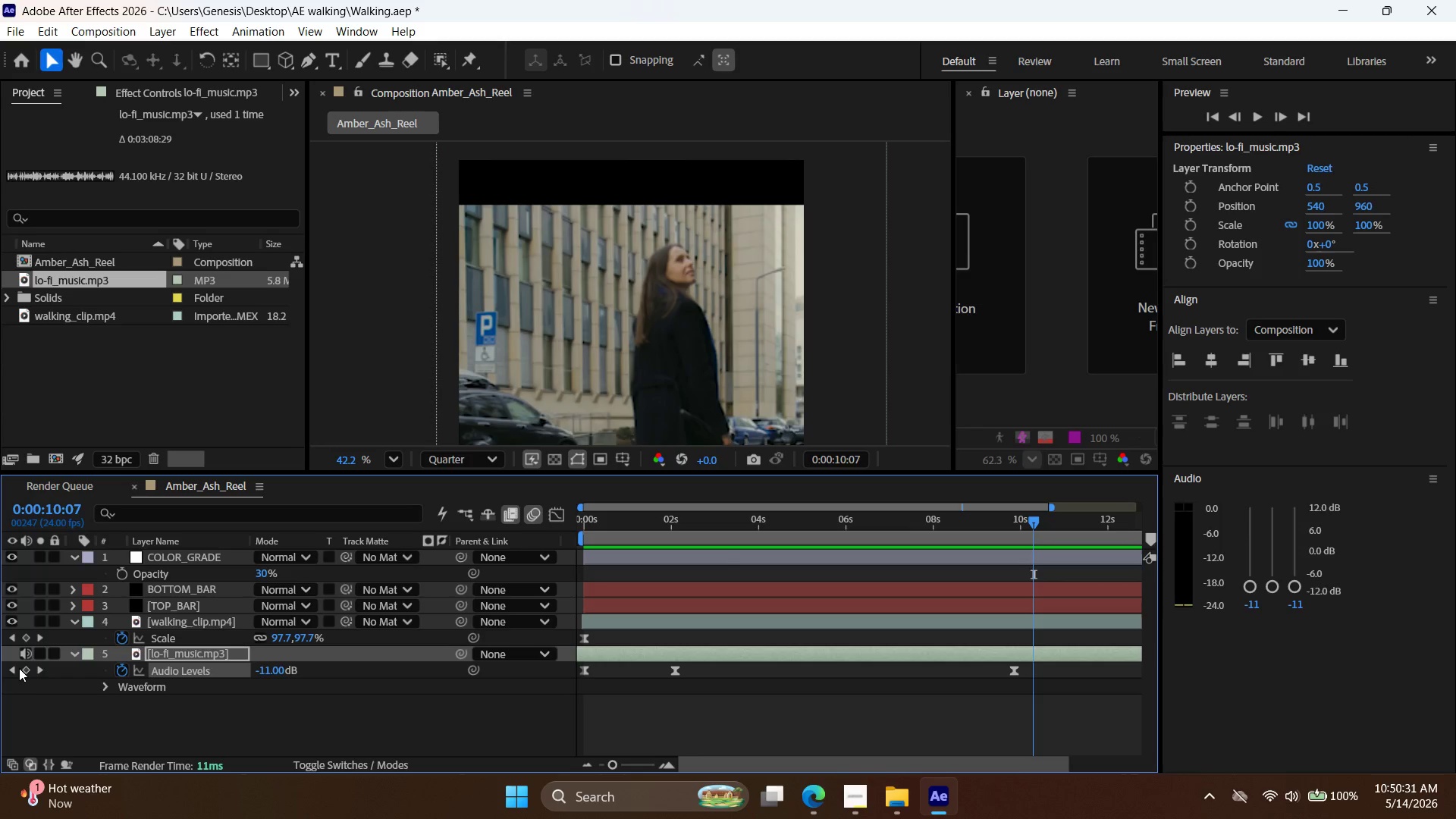 
left_click([20, 668])
 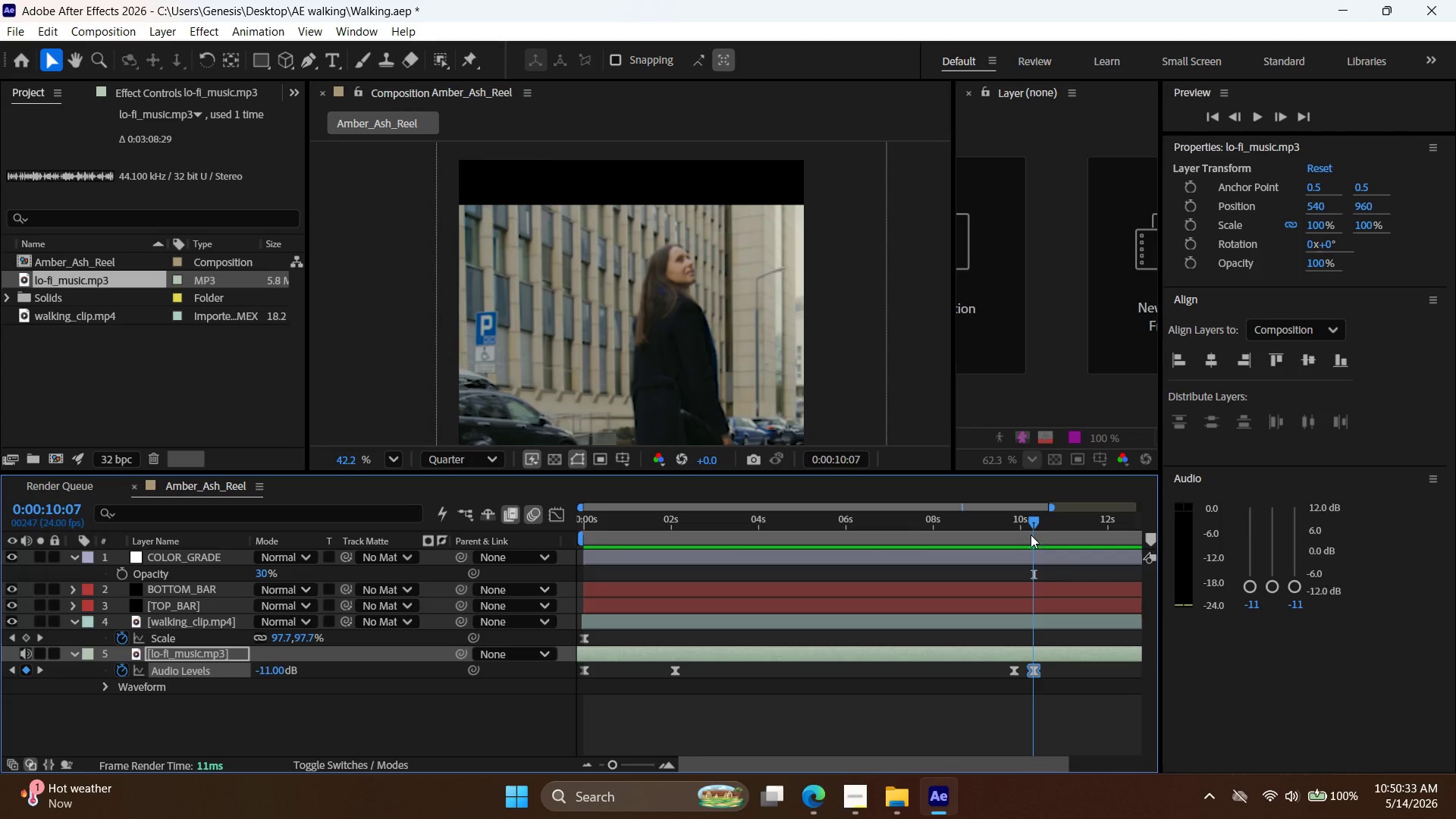 
left_click_drag(start_coordinate=[1032, 527], to_coordinate=[1042, 533])
 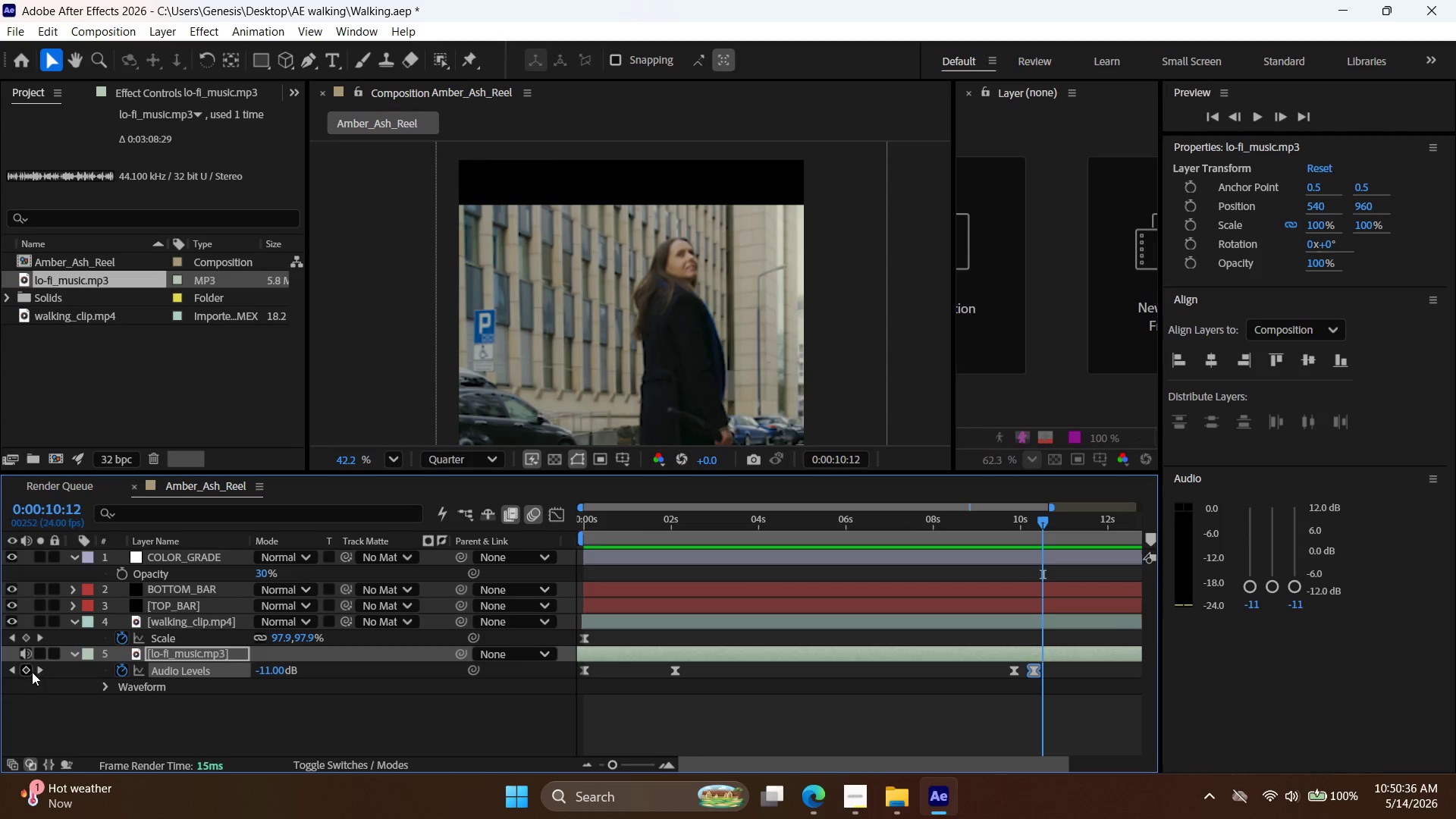 
left_click([30, 672])
 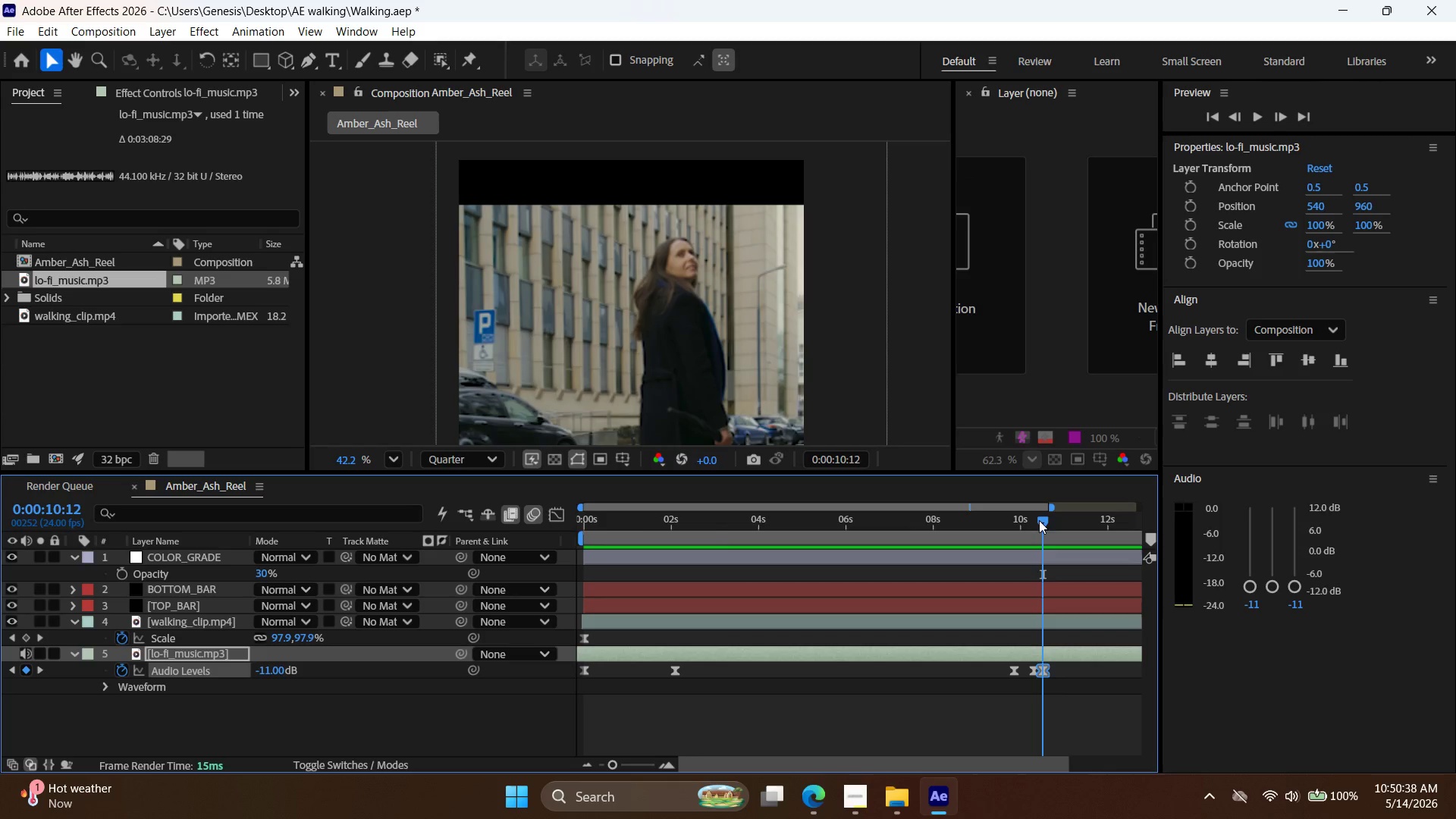 
left_click_drag(start_coordinate=[1043, 521], to_coordinate=[1053, 537])
 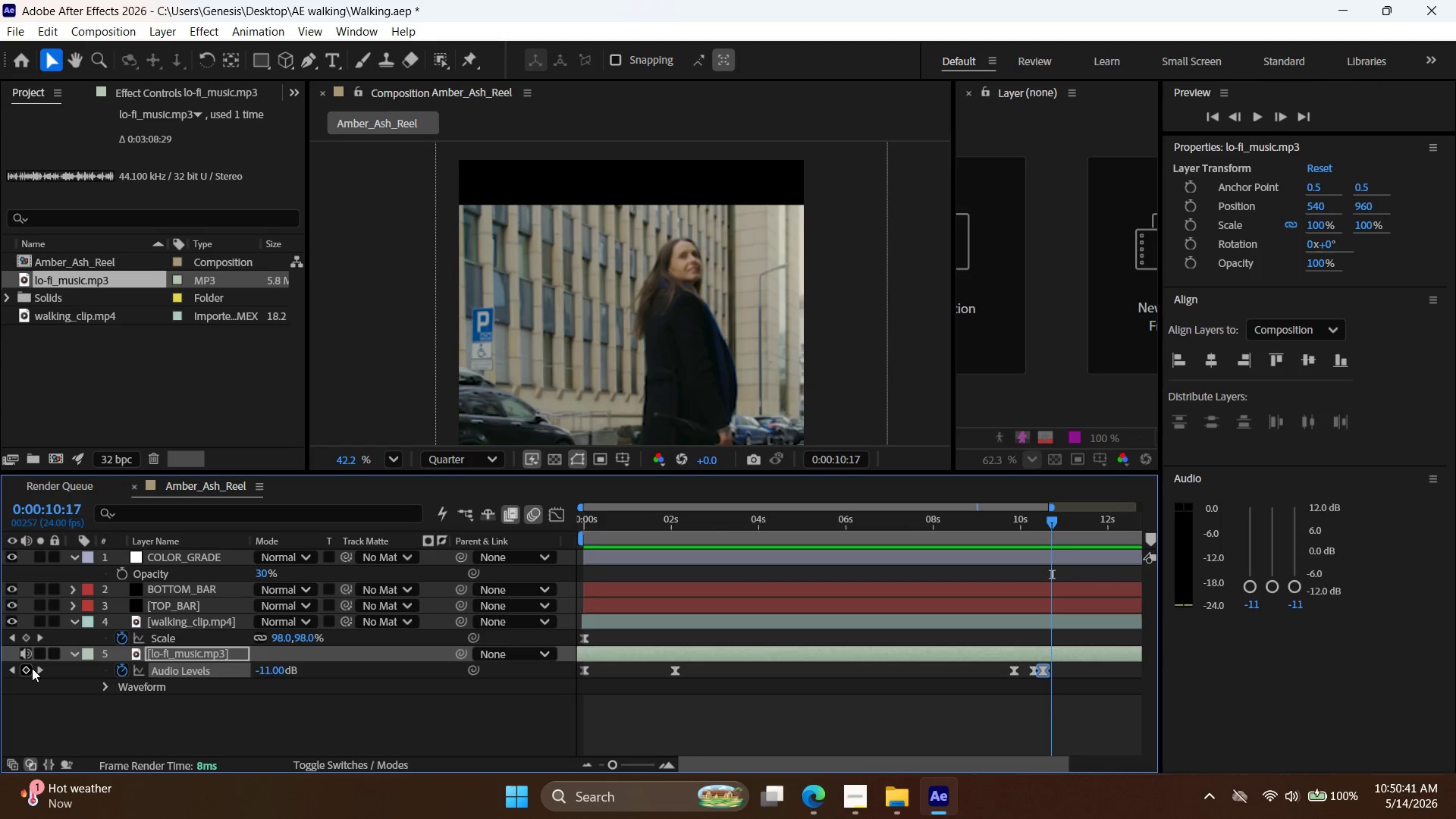 
left_click([32, 668])
 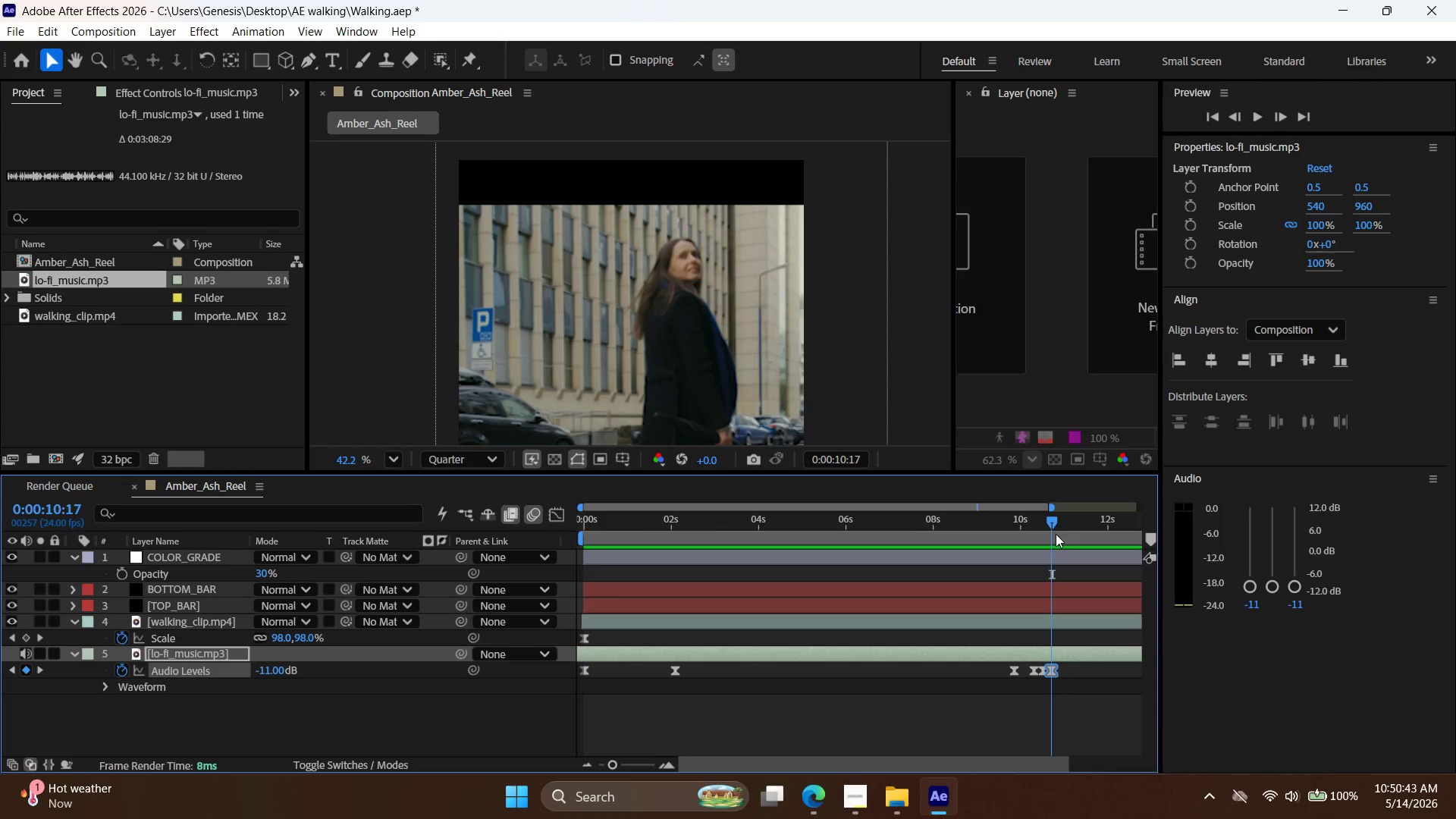 
left_click_drag(start_coordinate=[1056, 525], to_coordinate=[1078, 615])
 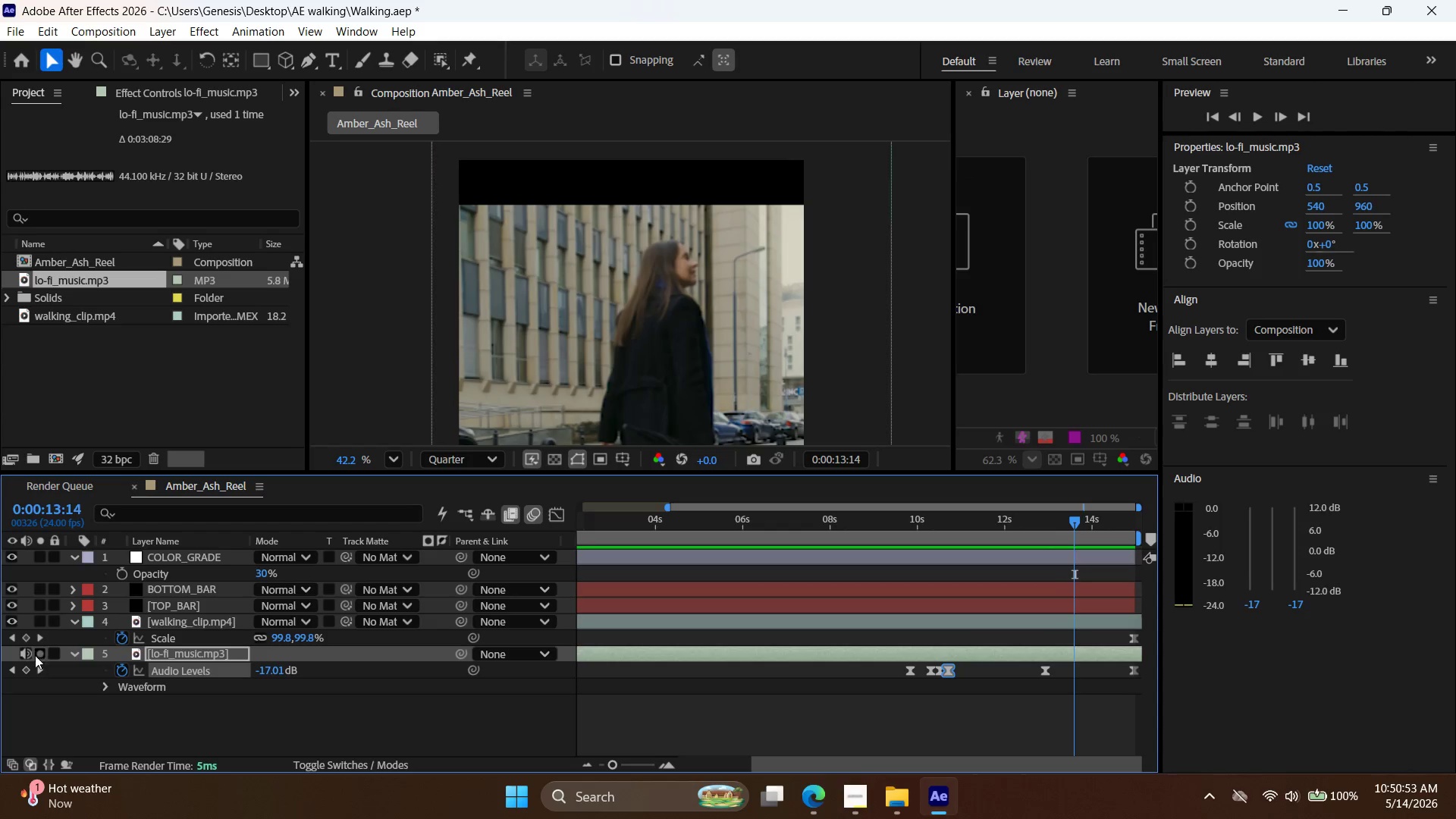 
left_click([28, 668])
 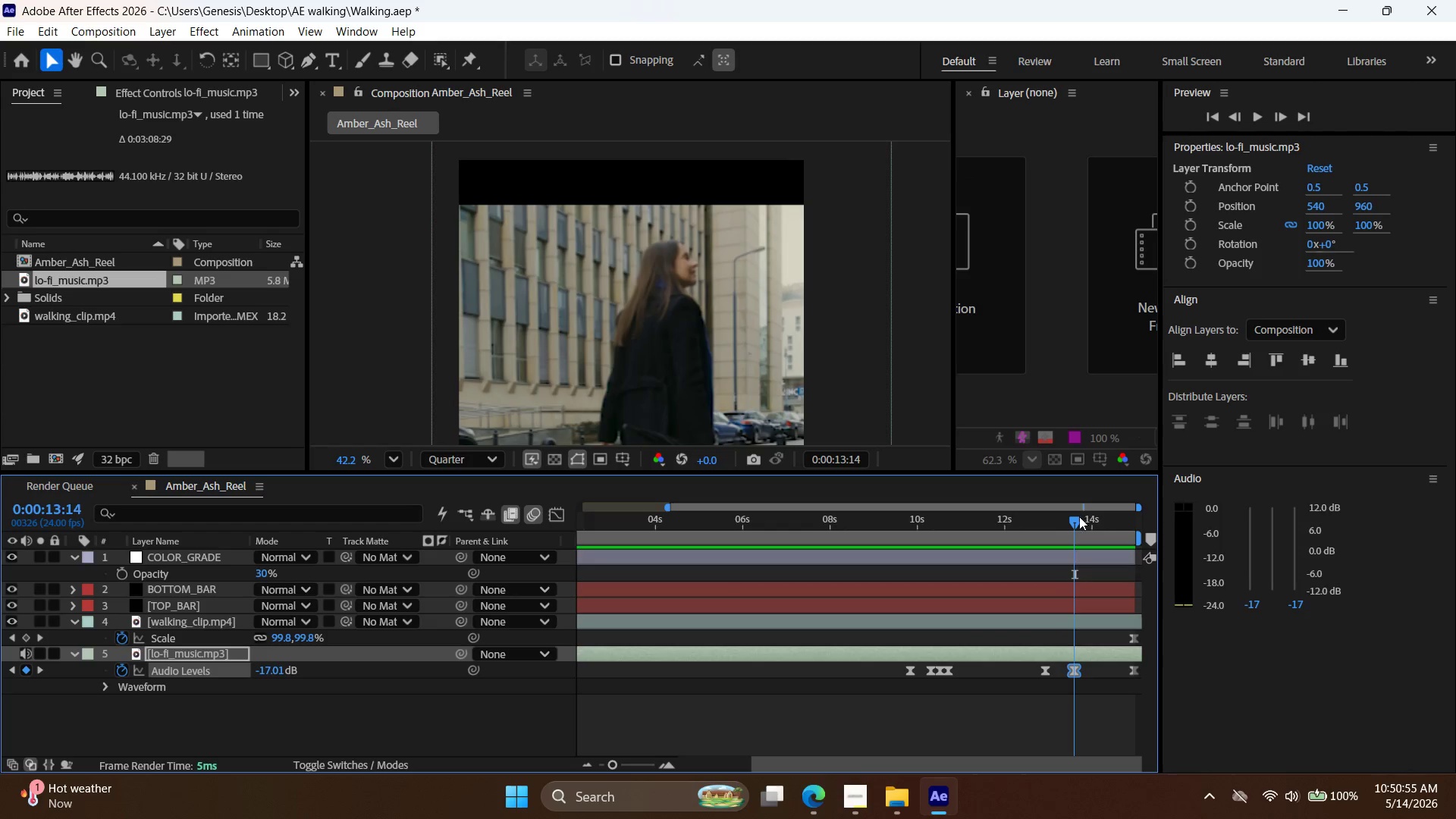 
left_click_drag(start_coordinate=[1078, 521], to_coordinate=[884, 555])
 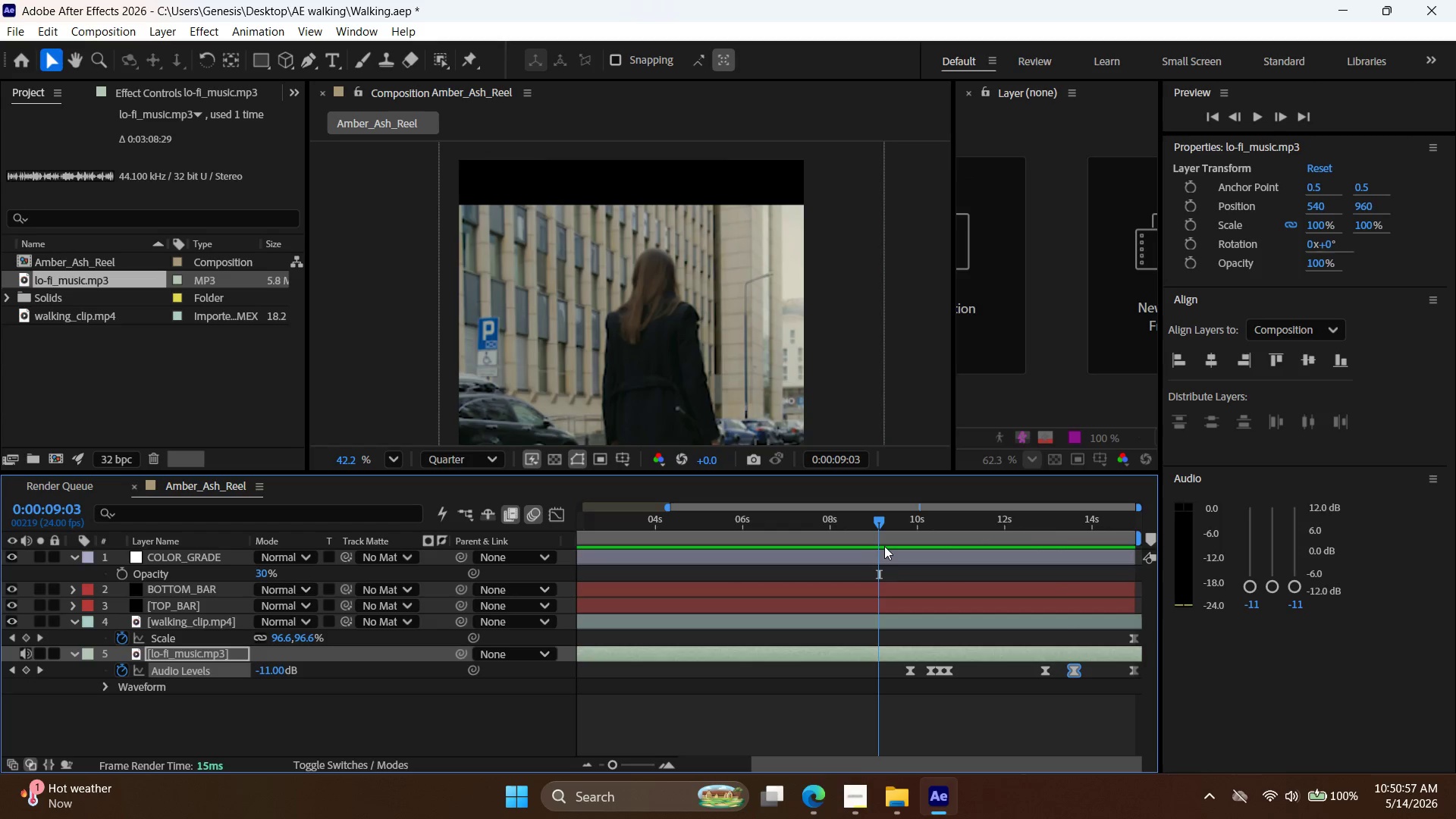 
key(Space)
 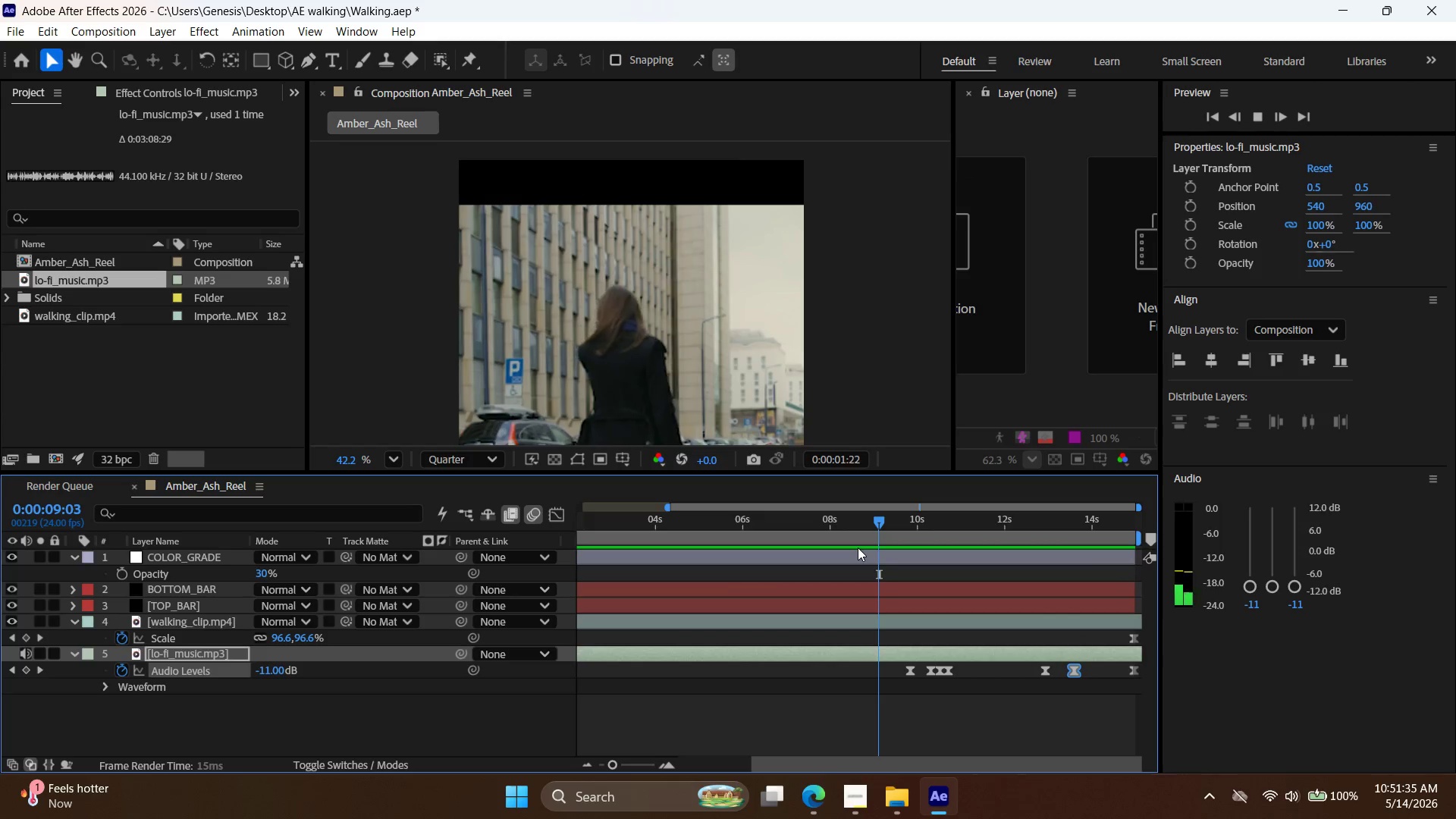 
wait(43.09)
 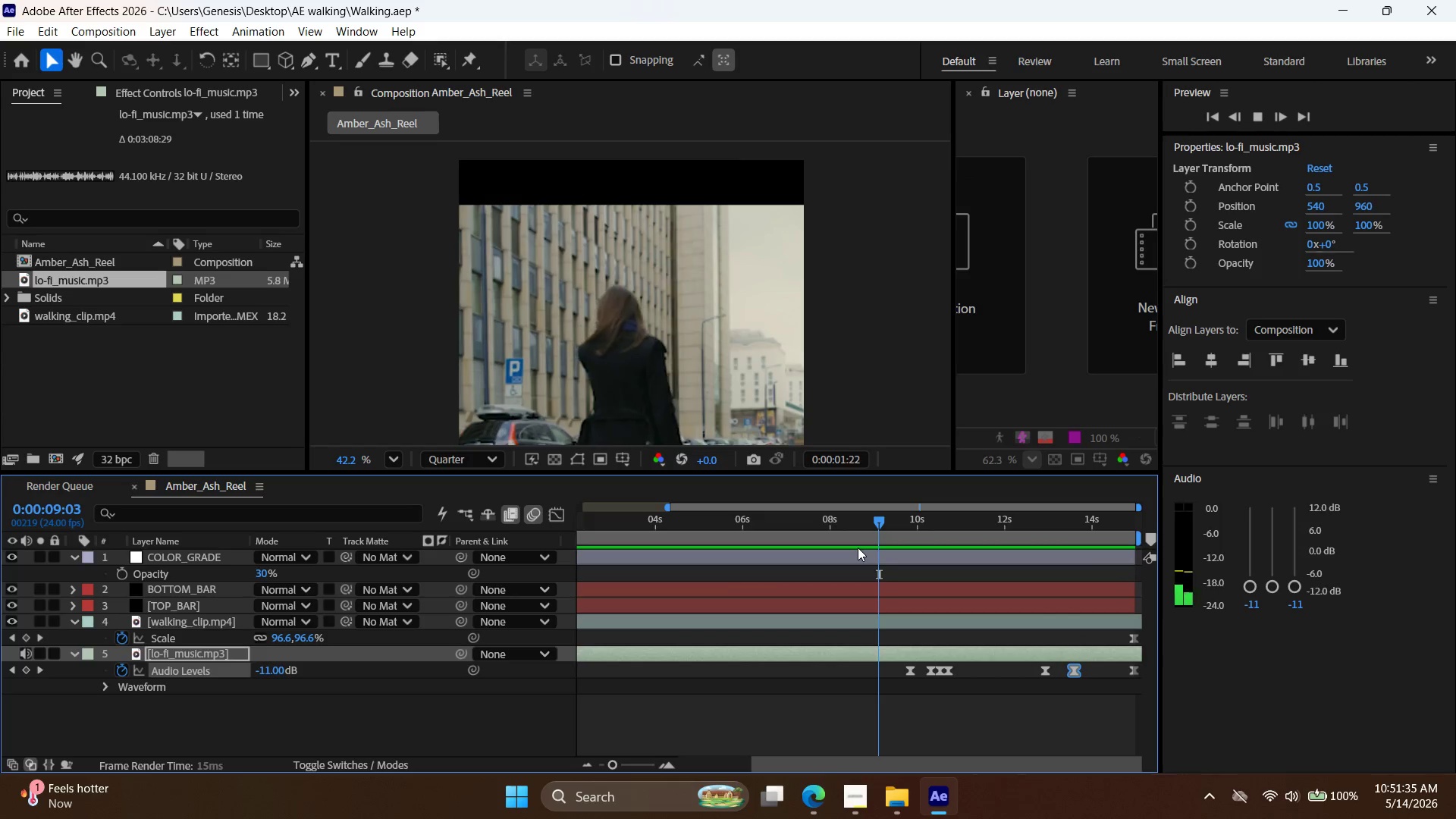 
left_click([723, 335])
 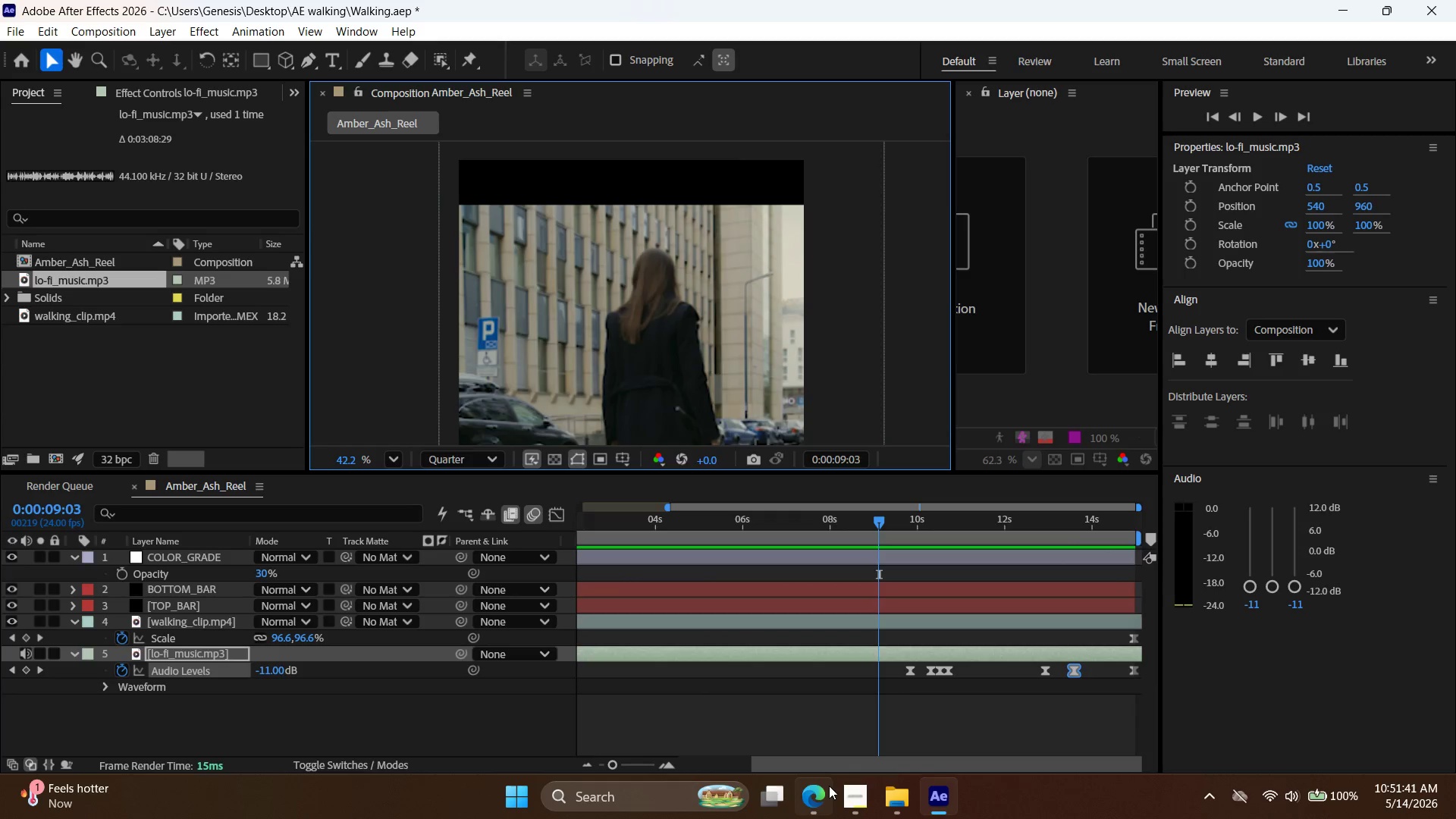 
left_click([827, 787])
 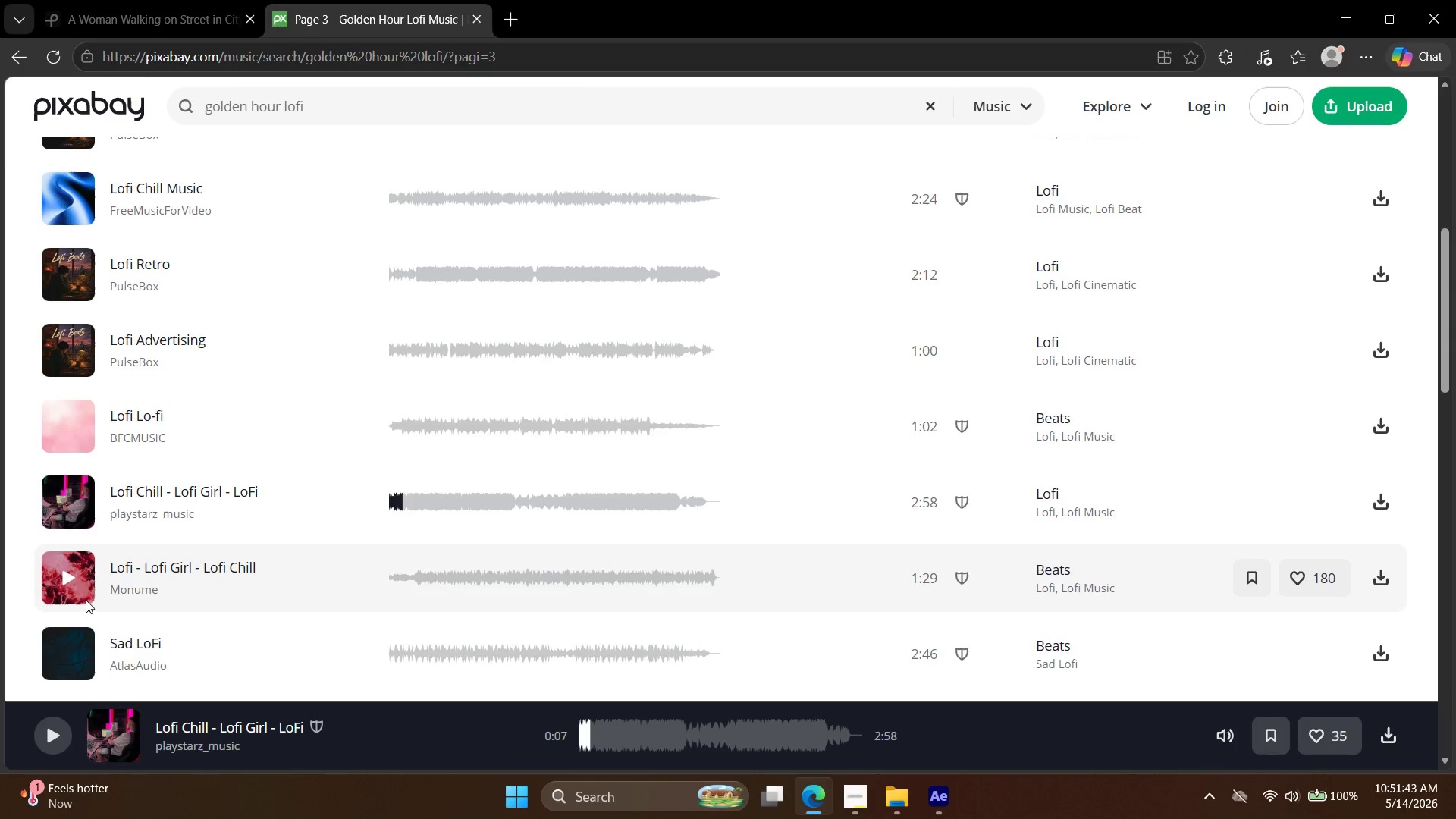 
left_click([71, 577])
 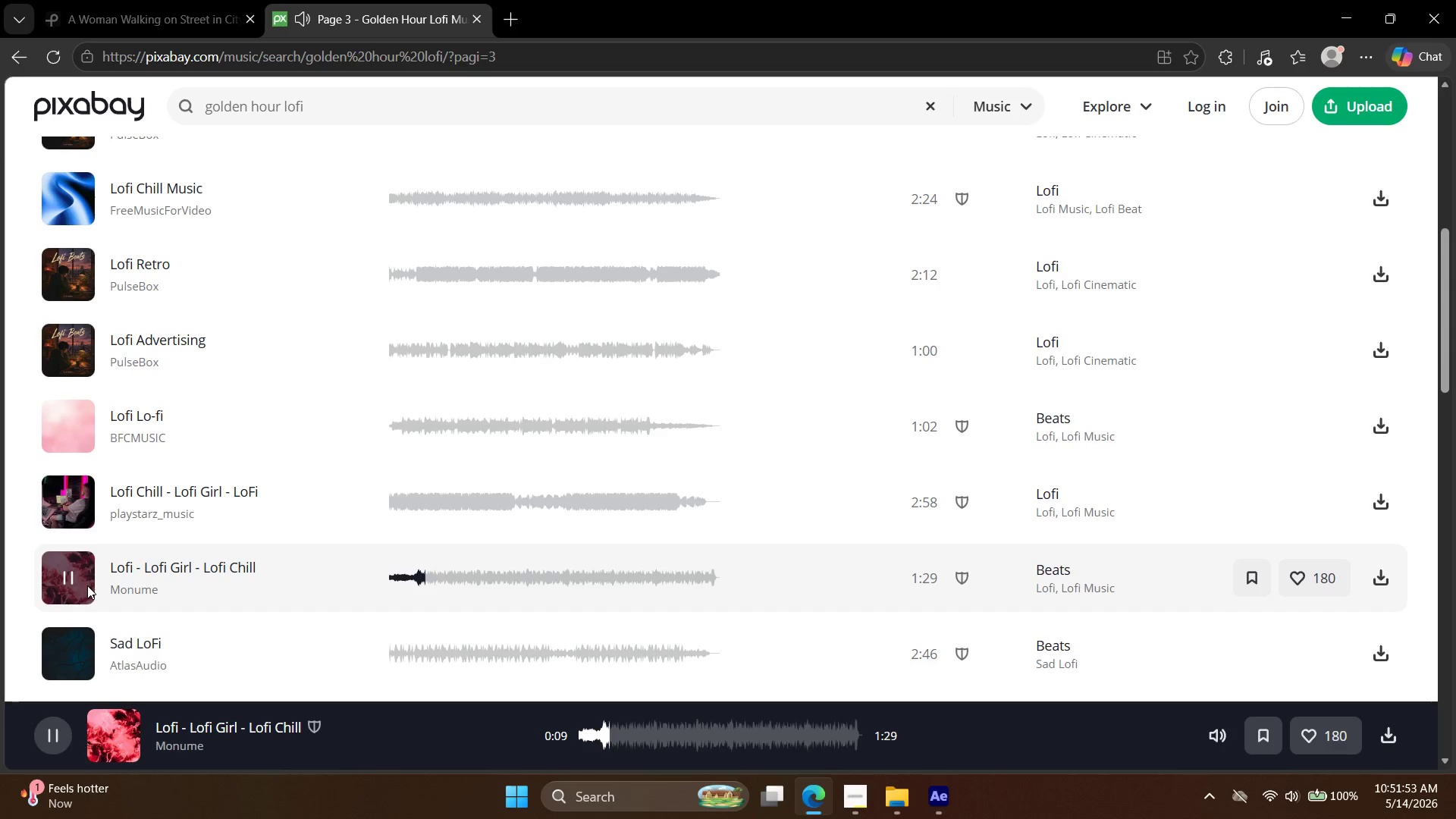 
wait(15.34)
 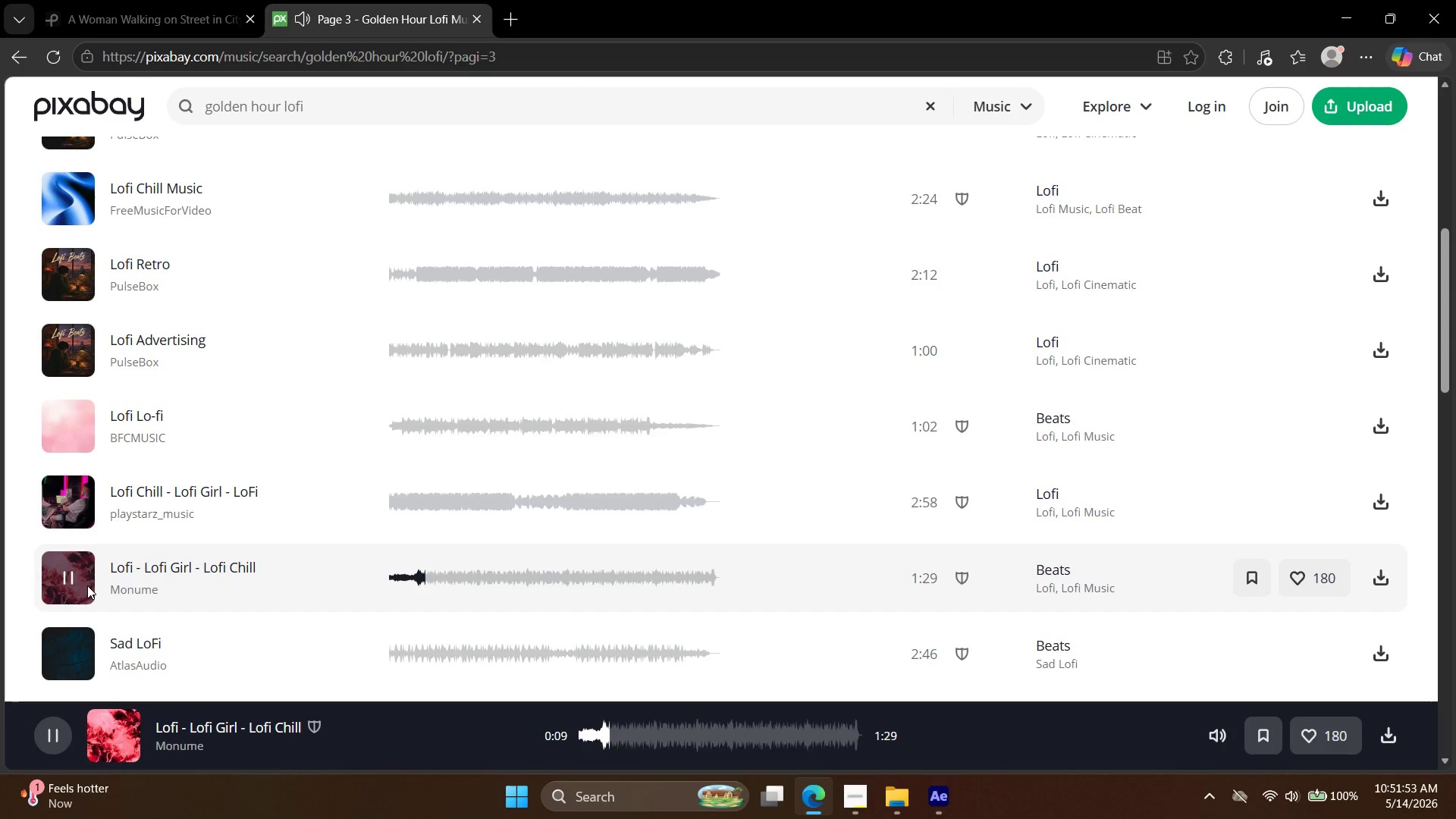 
scroll: coordinate [96, 375], scroll_direction: down, amount: 1.0
 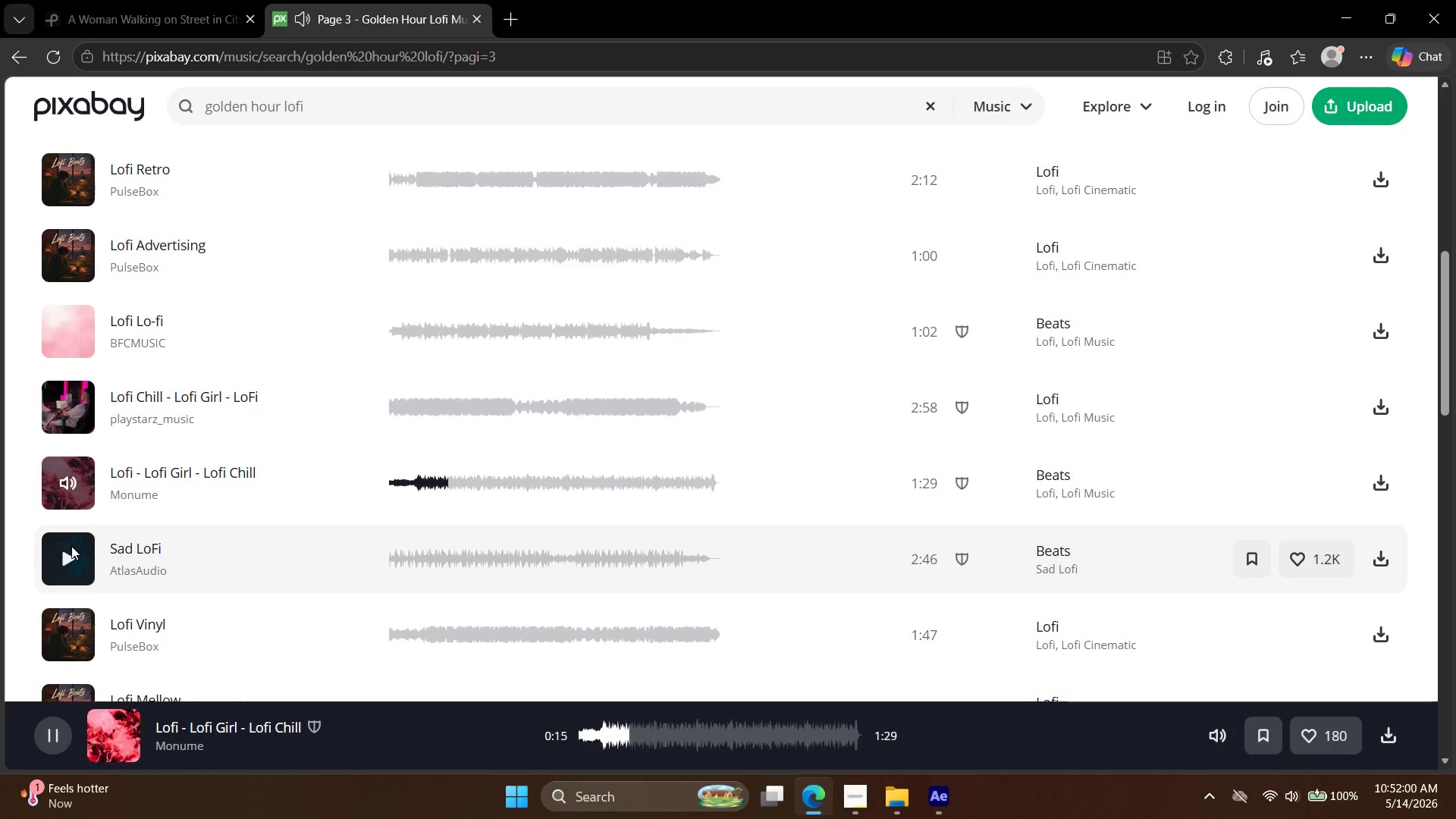 
left_click([72, 547])
 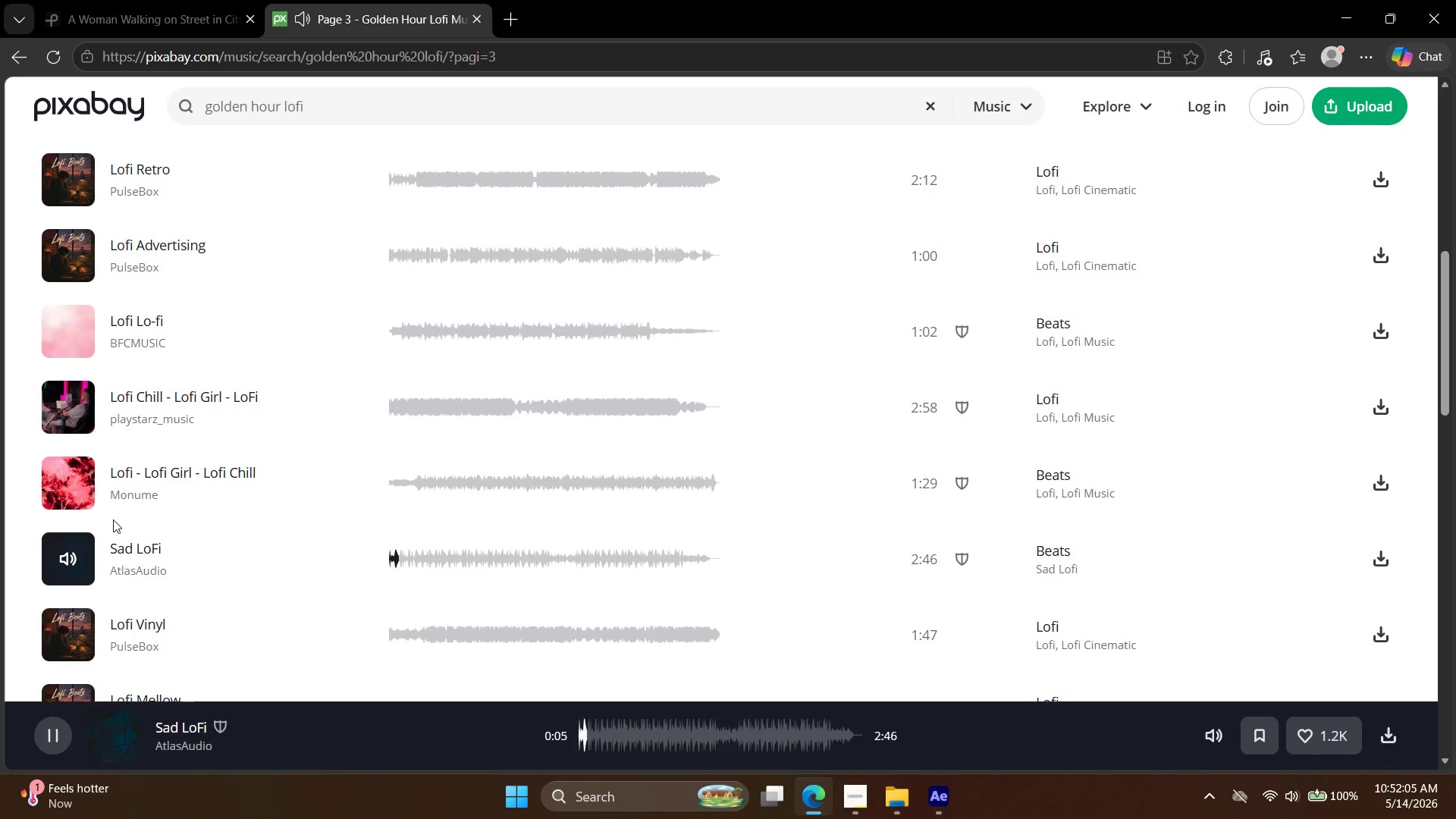 
wait(7.27)
 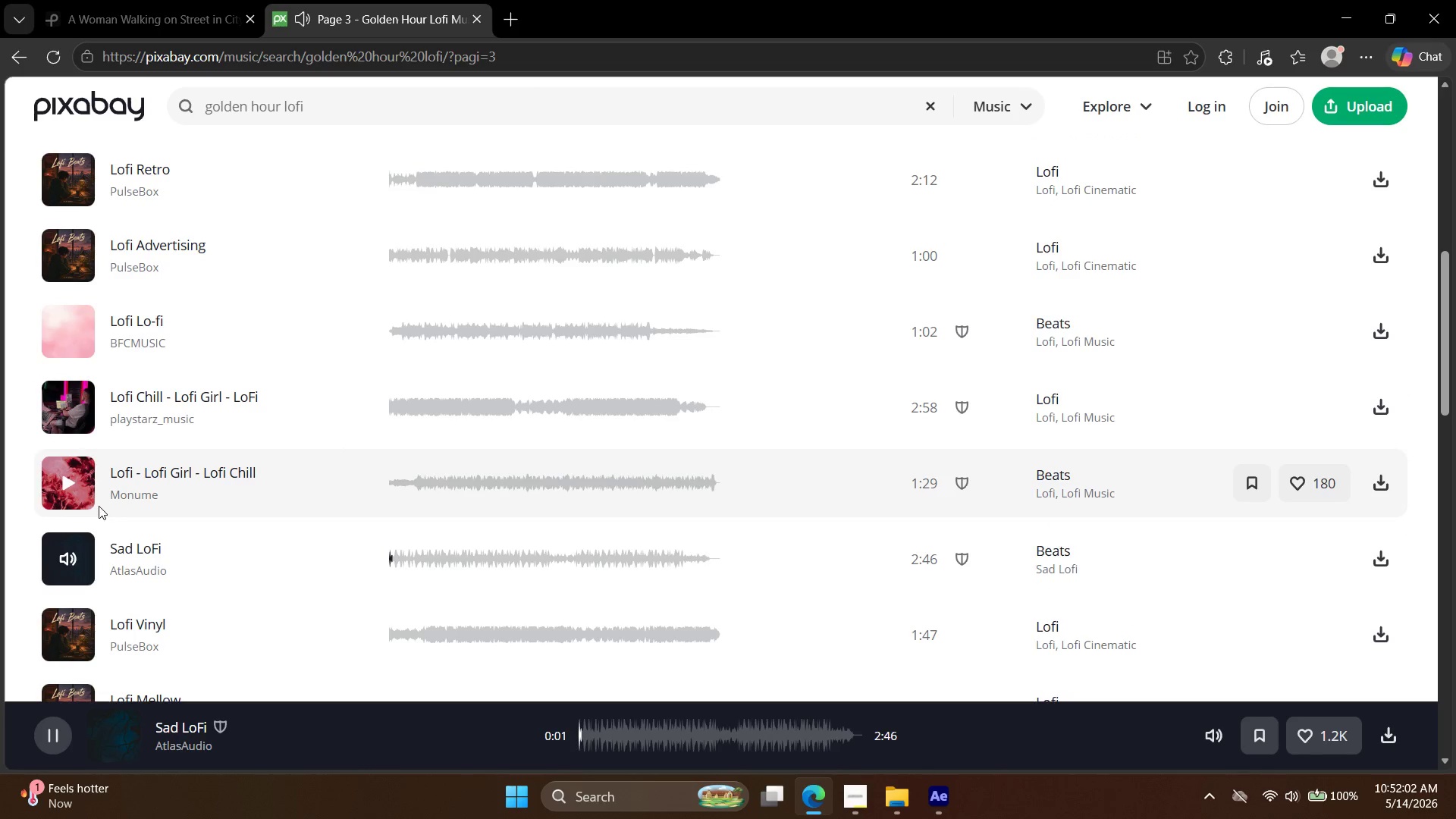 
scroll: coordinate [113, 516], scroll_direction: down, amount: 1.0
 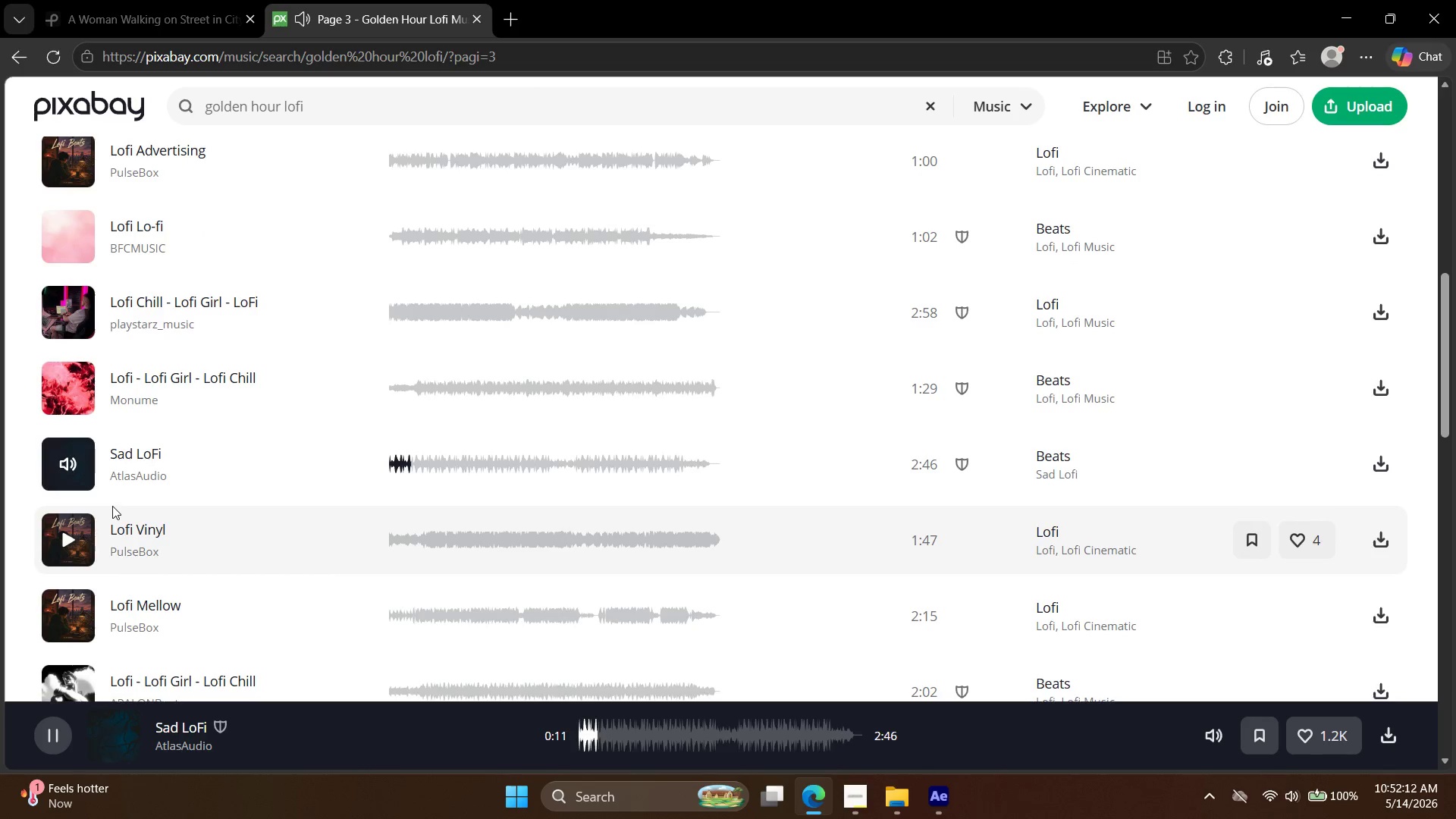 
wait(5.28)
 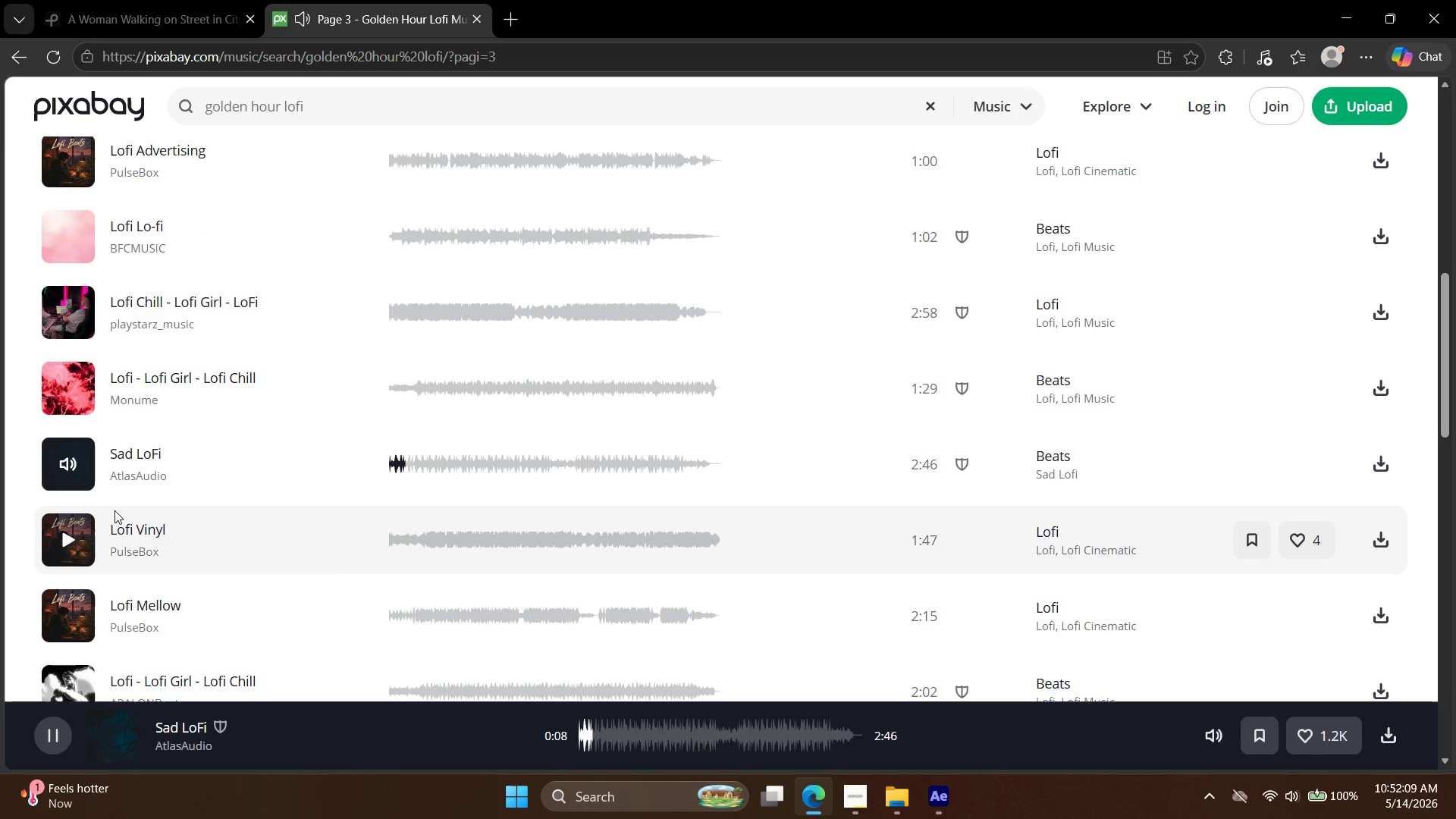 
scroll: coordinate [118, 482], scroll_direction: down, amount: 2.0
 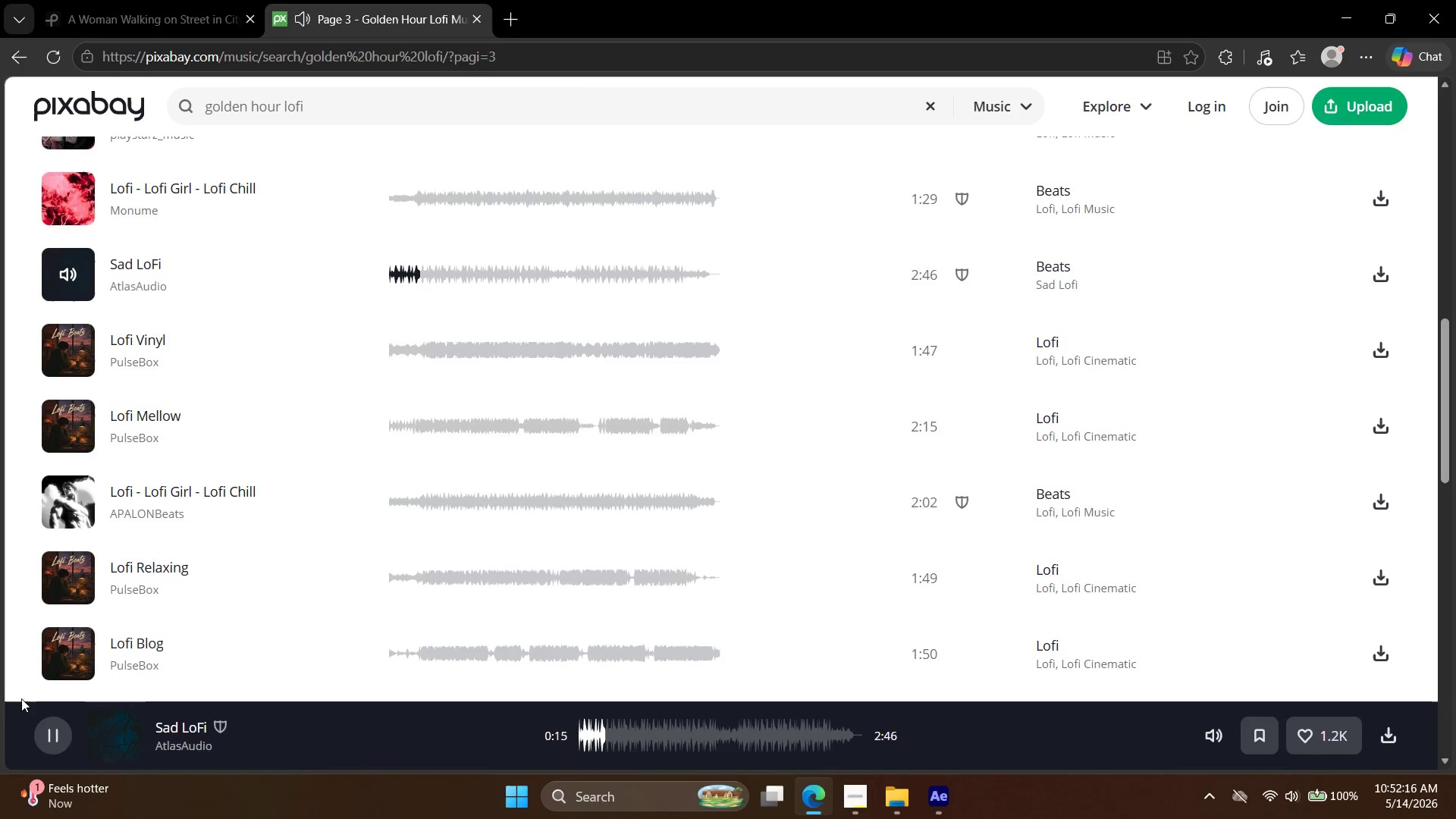 
left_click([51, 738])
 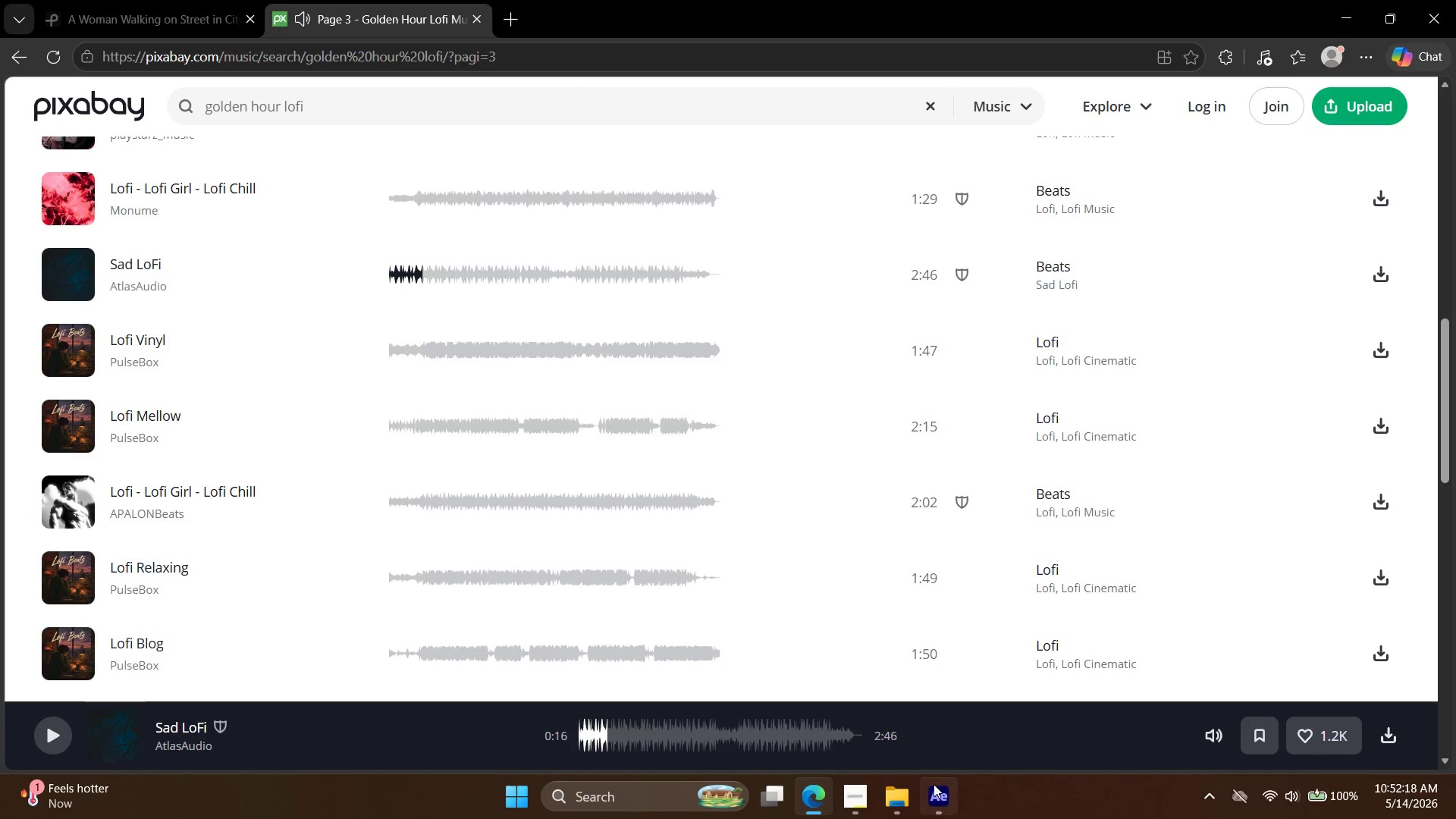 
left_click([946, 797])
 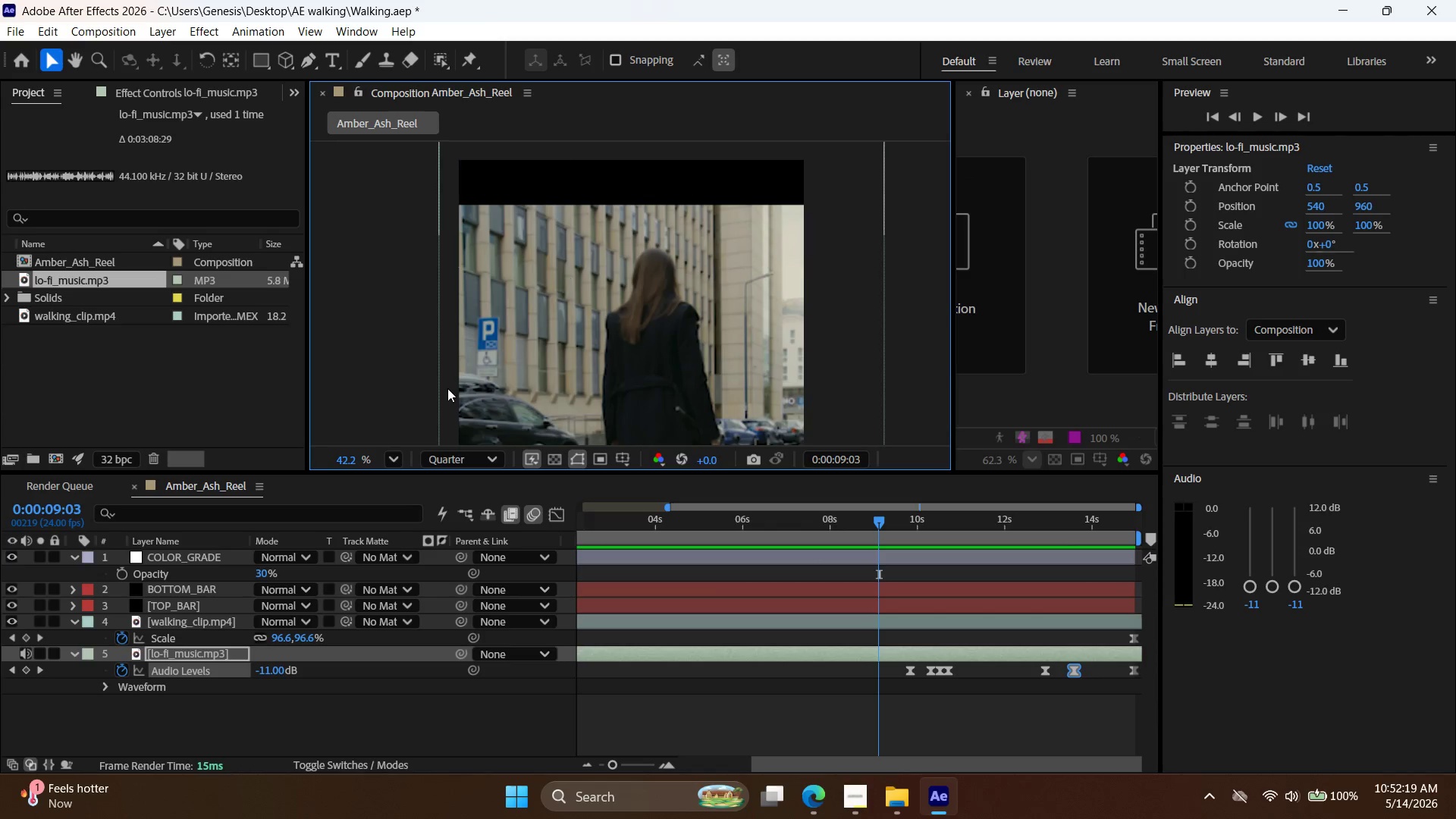 
hold_key(key=AltLeft, duration=1.89)
scroll: coordinate [406, 224], scroll_direction: up, amount: 5.0
 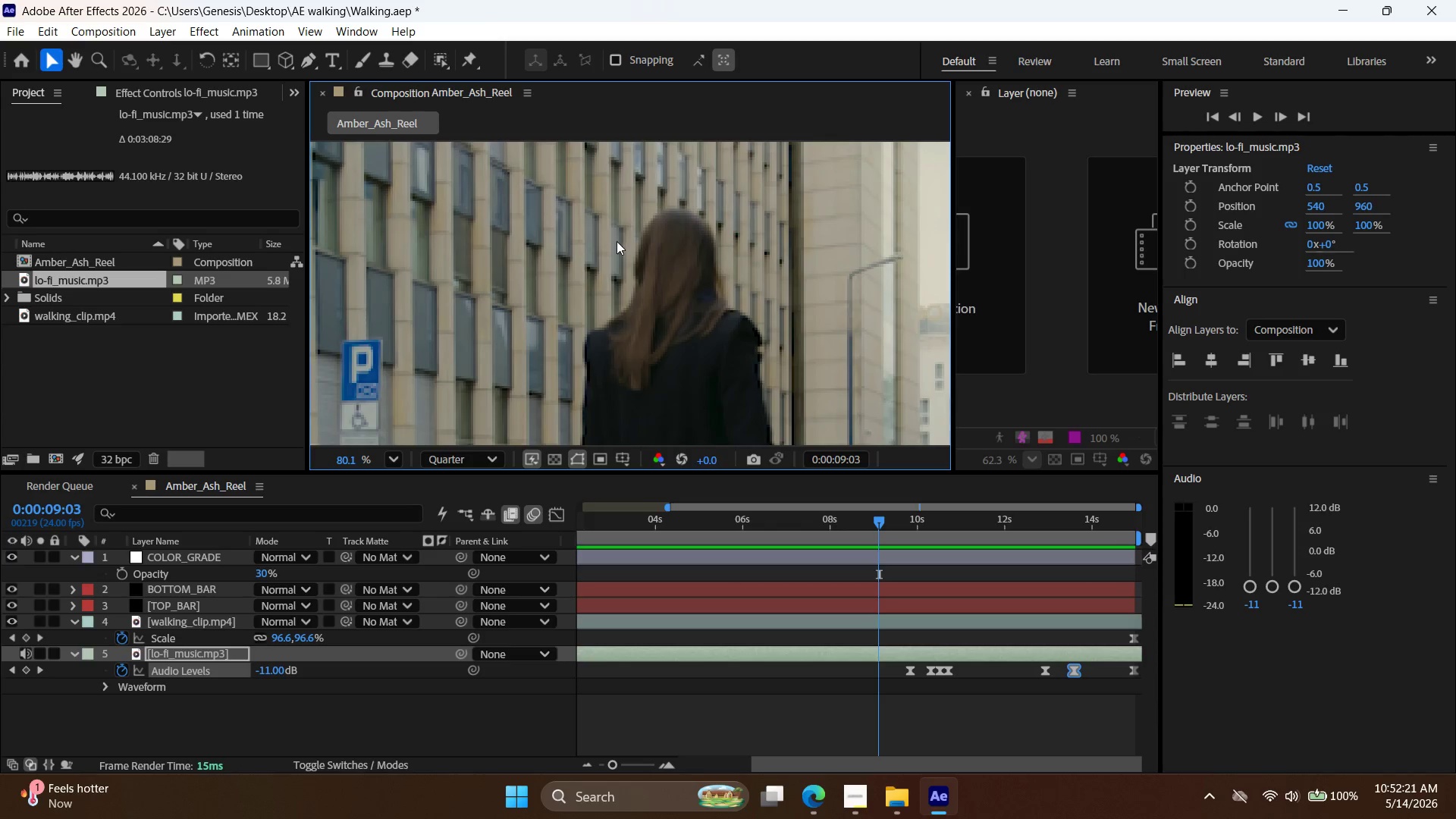 
hold_key(key=Space, duration=0.95)
 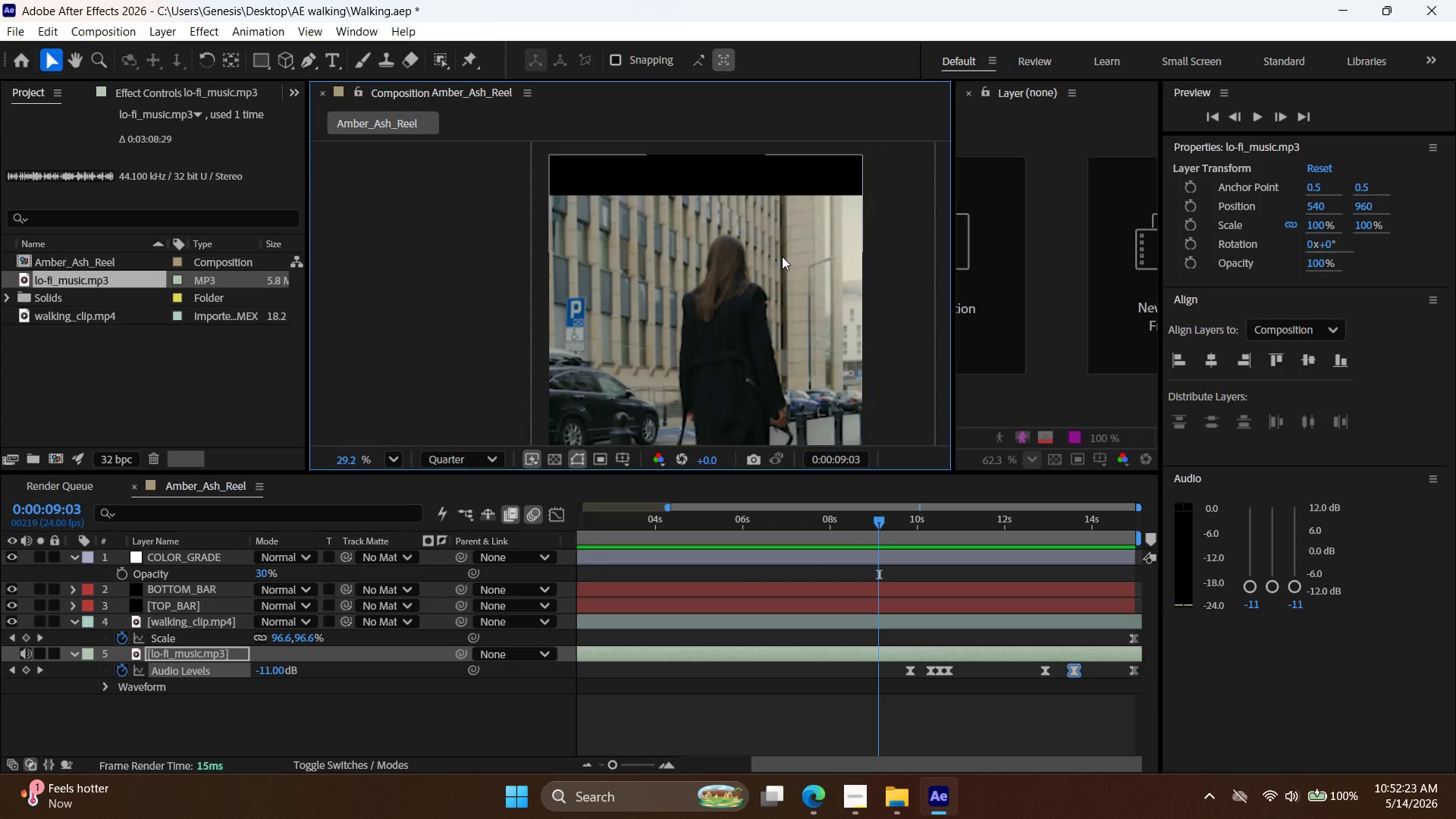 
scroll: coordinate [610, 246], scroll_direction: down, amount: 2.0
 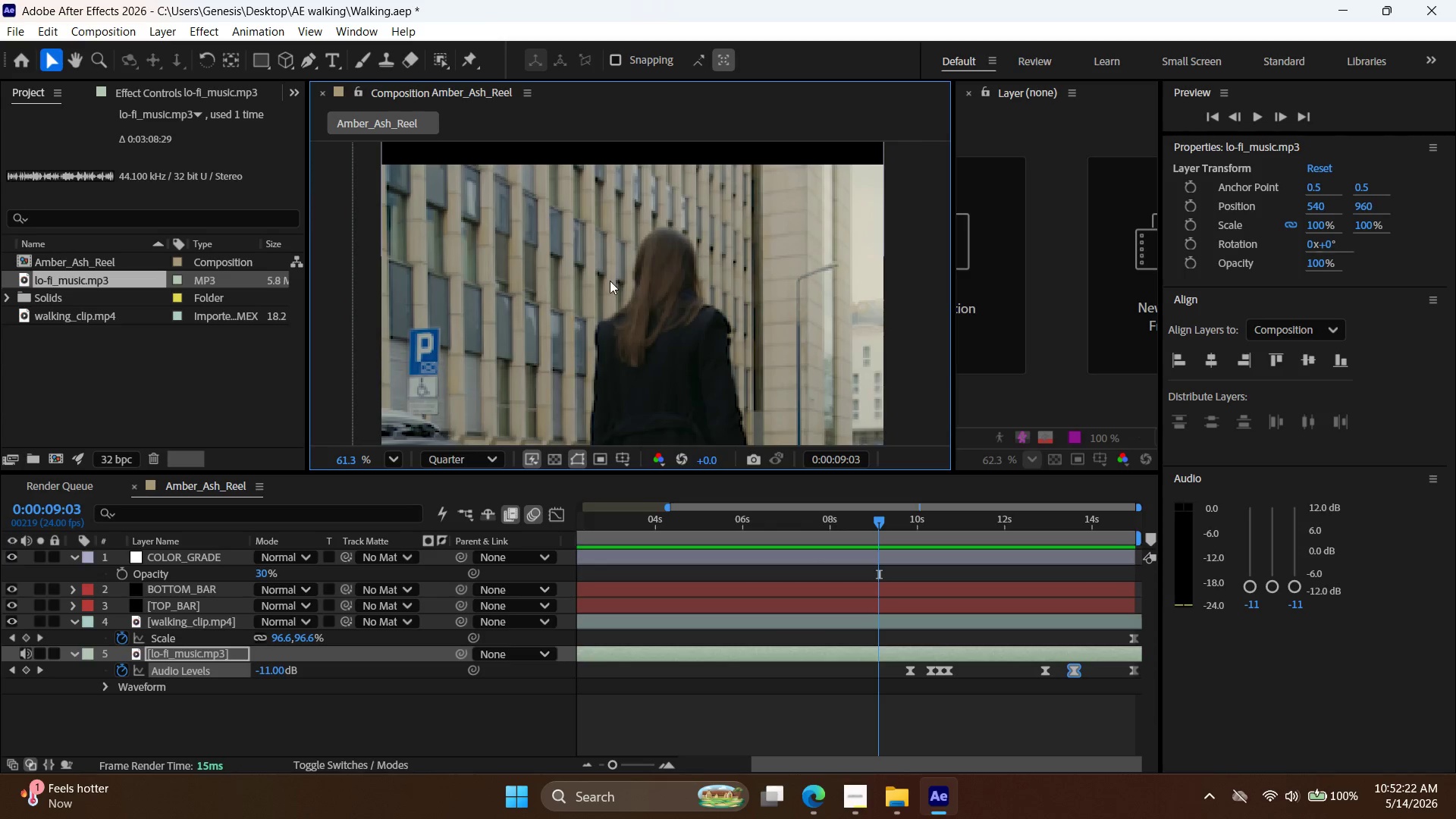 
left_click_drag(start_coordinate=[604, 288], to_coordinate=[723, 260])
 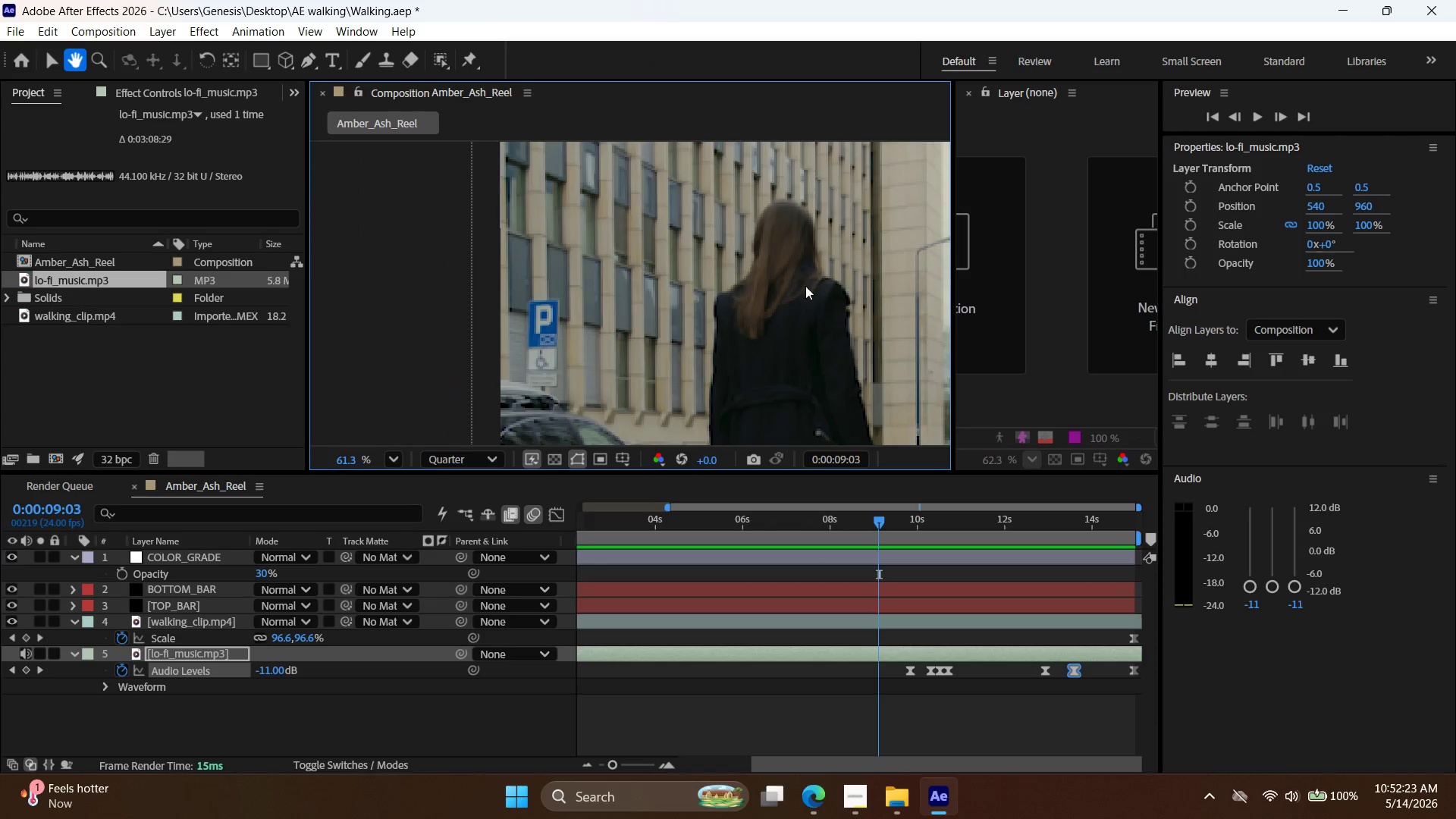 
hold_key(key=AltLeft, duration=0.47)
 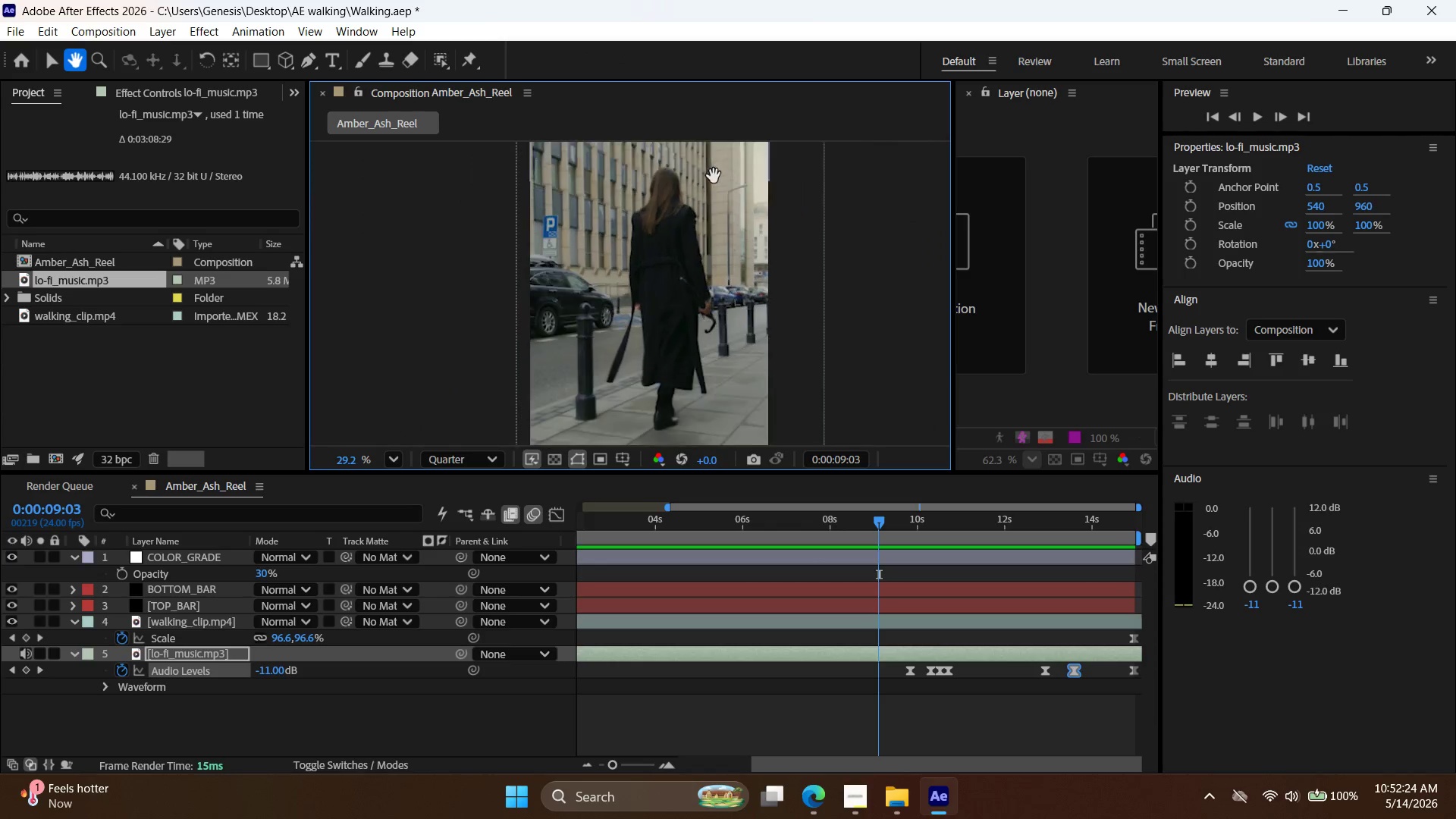 
hold_key(key=Space, duration=0.75)
 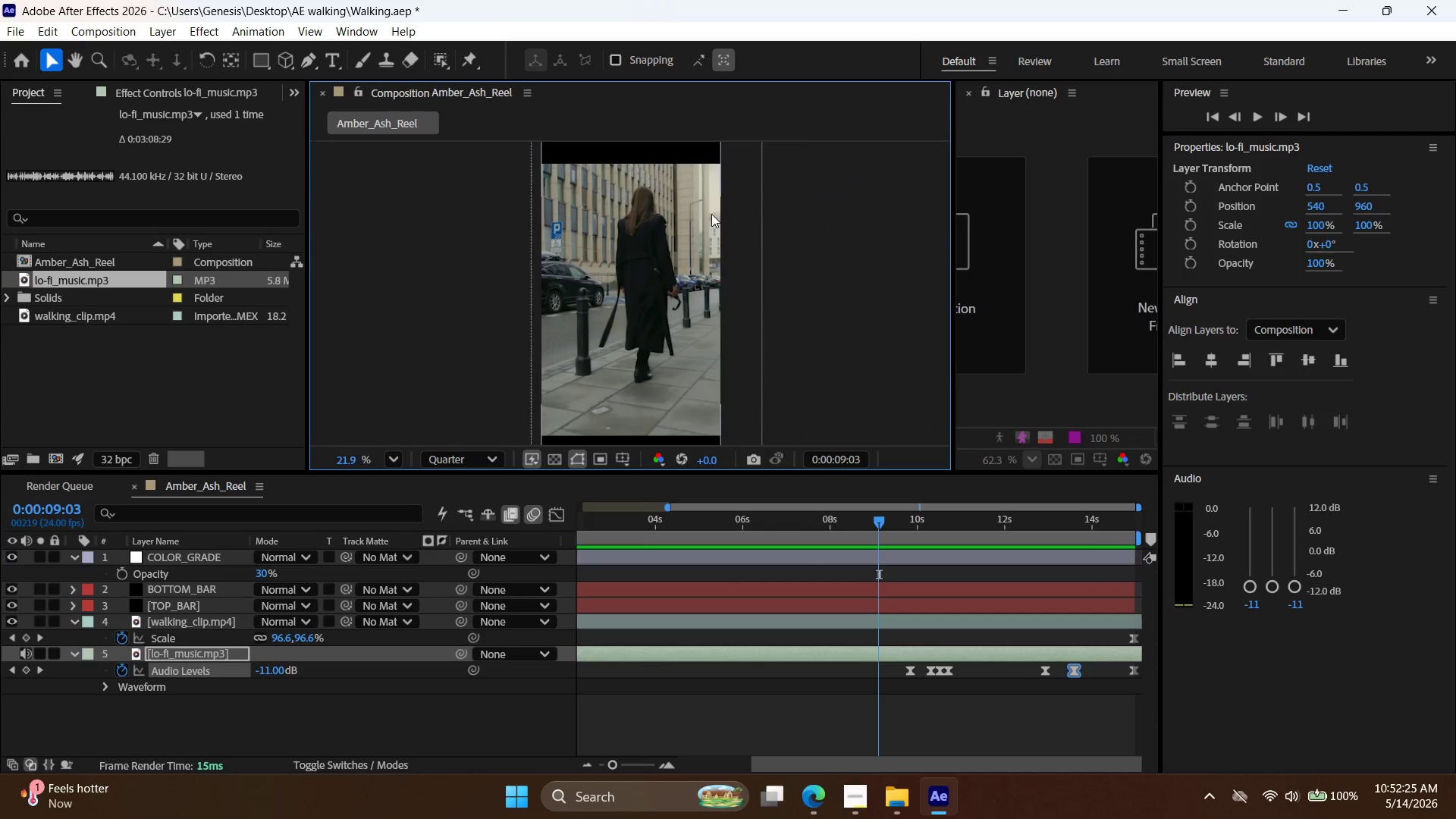 
scroll: coordinate [782, 256], scroll_direction: down, amount: 5.0
 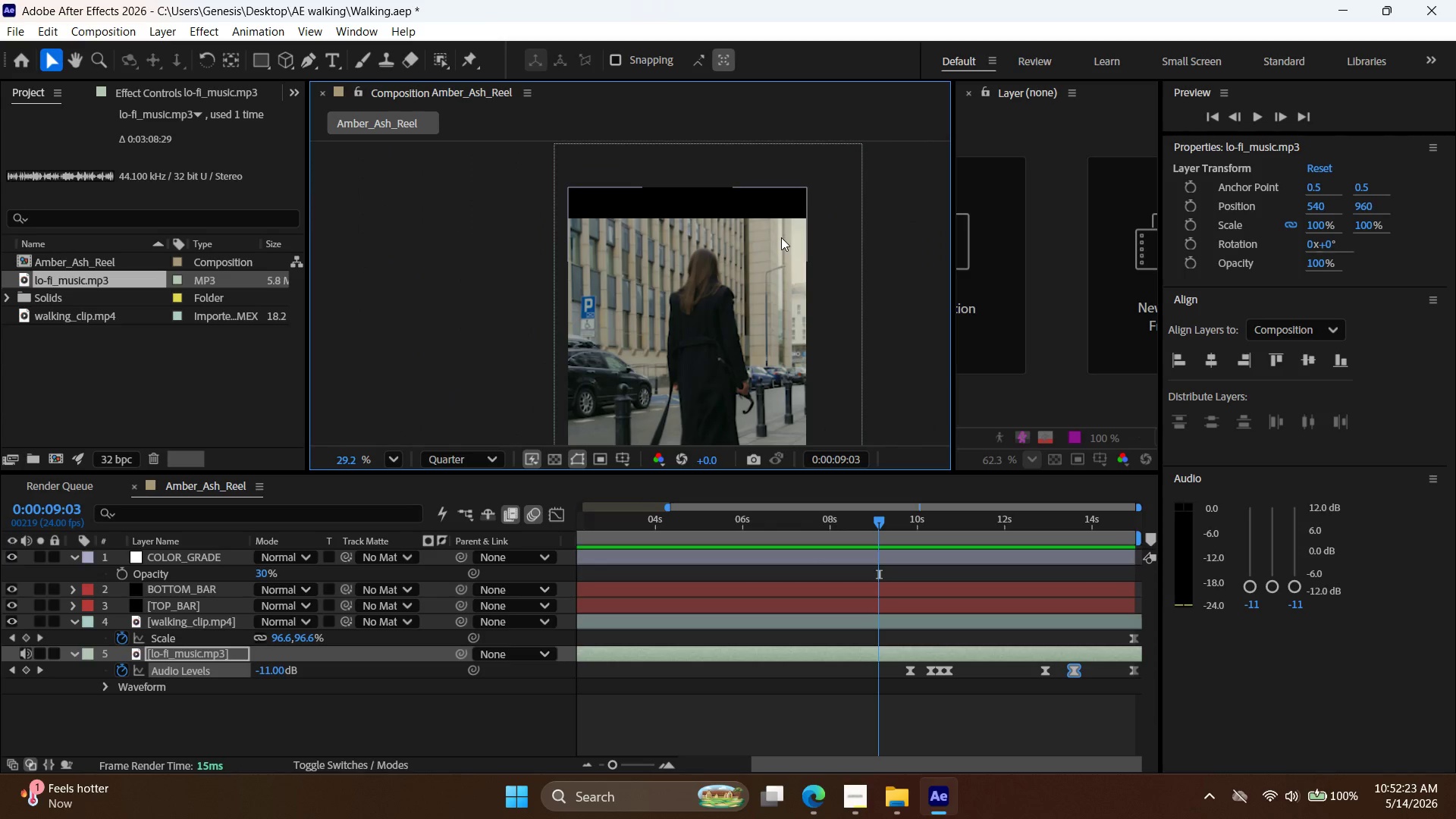 
left_click_drag(start_coordinate=[767, 274], to_coordinate=[711, 175])
 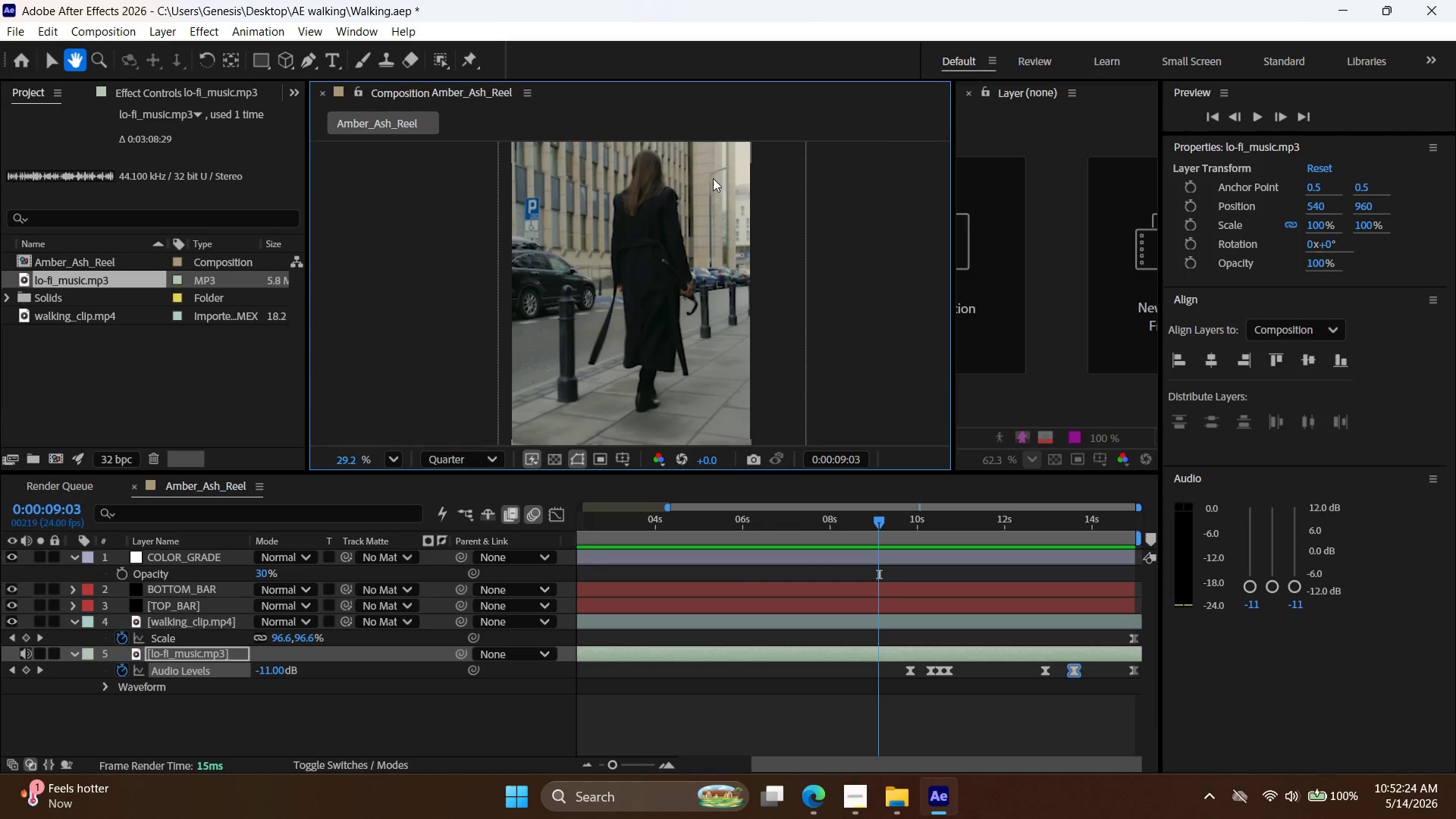 
hold_key(key=Space, duration=10.3)
 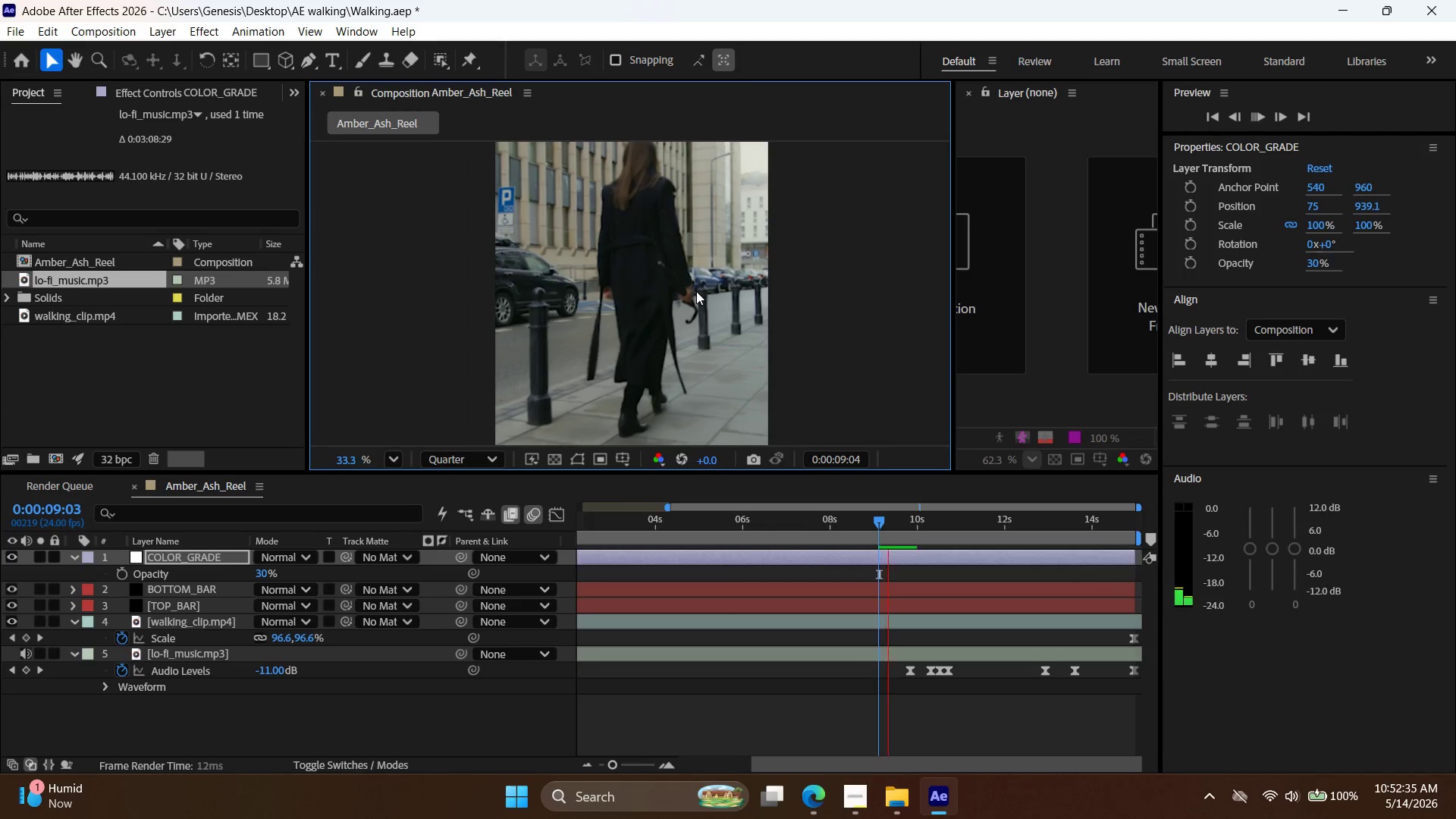 
hold_key(key=AltLeft, duration=0.44)
 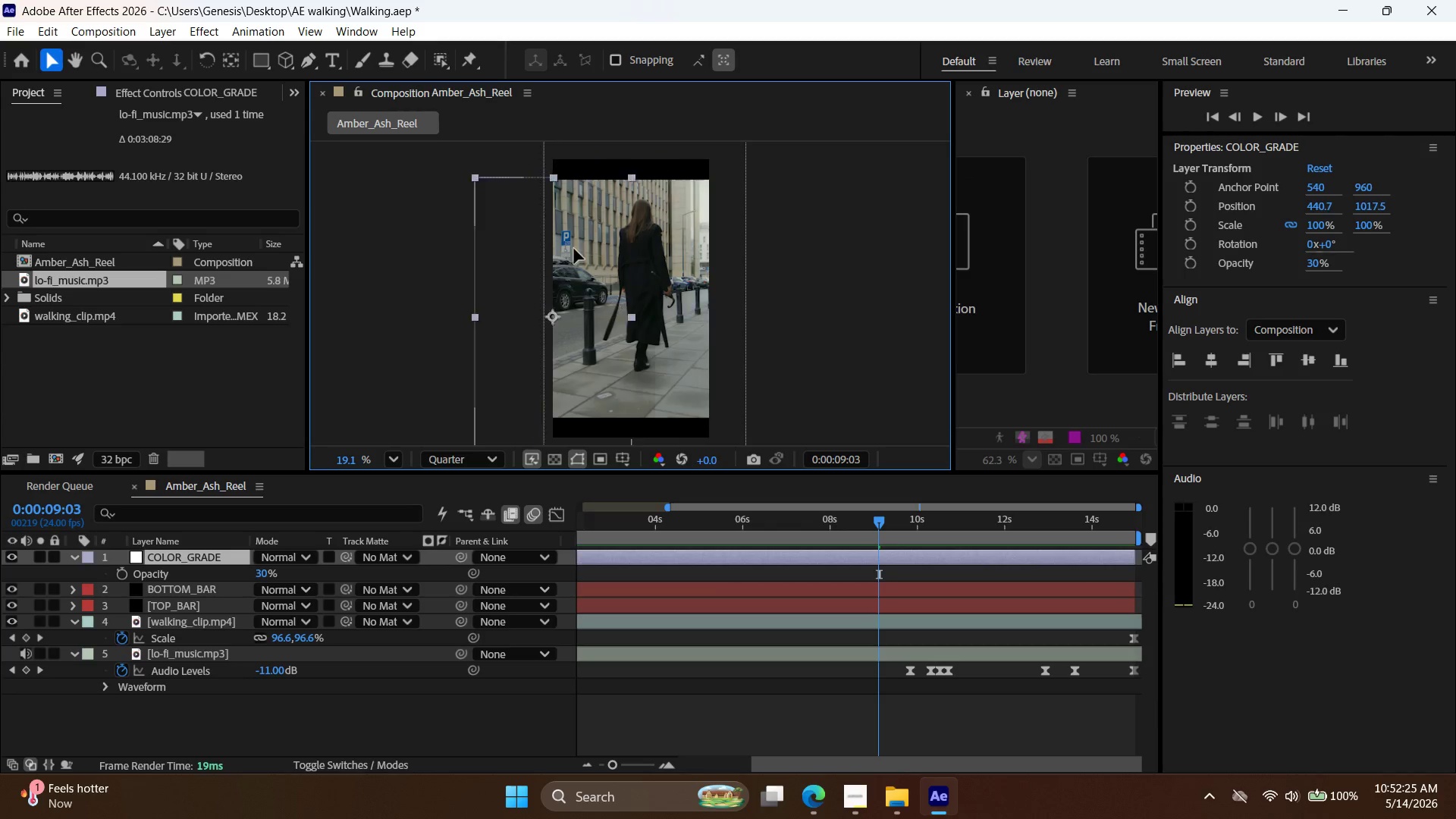 
left_click_drag(start_coordinate=[688, 231], to_coordinate=[509, 242])
 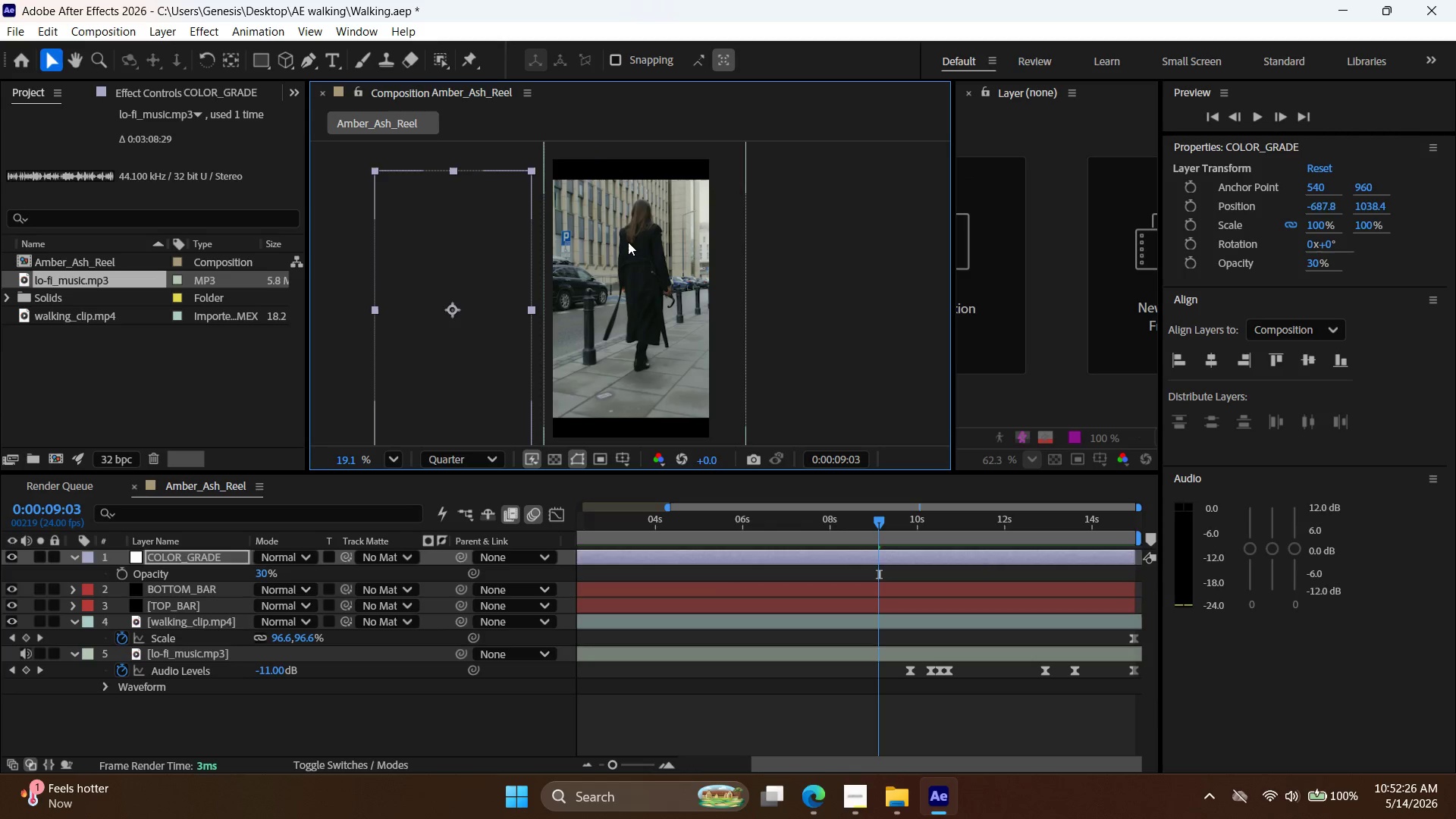 
scroll: coordinate [711, 214], scroll_direction: down, amount: 3.0
 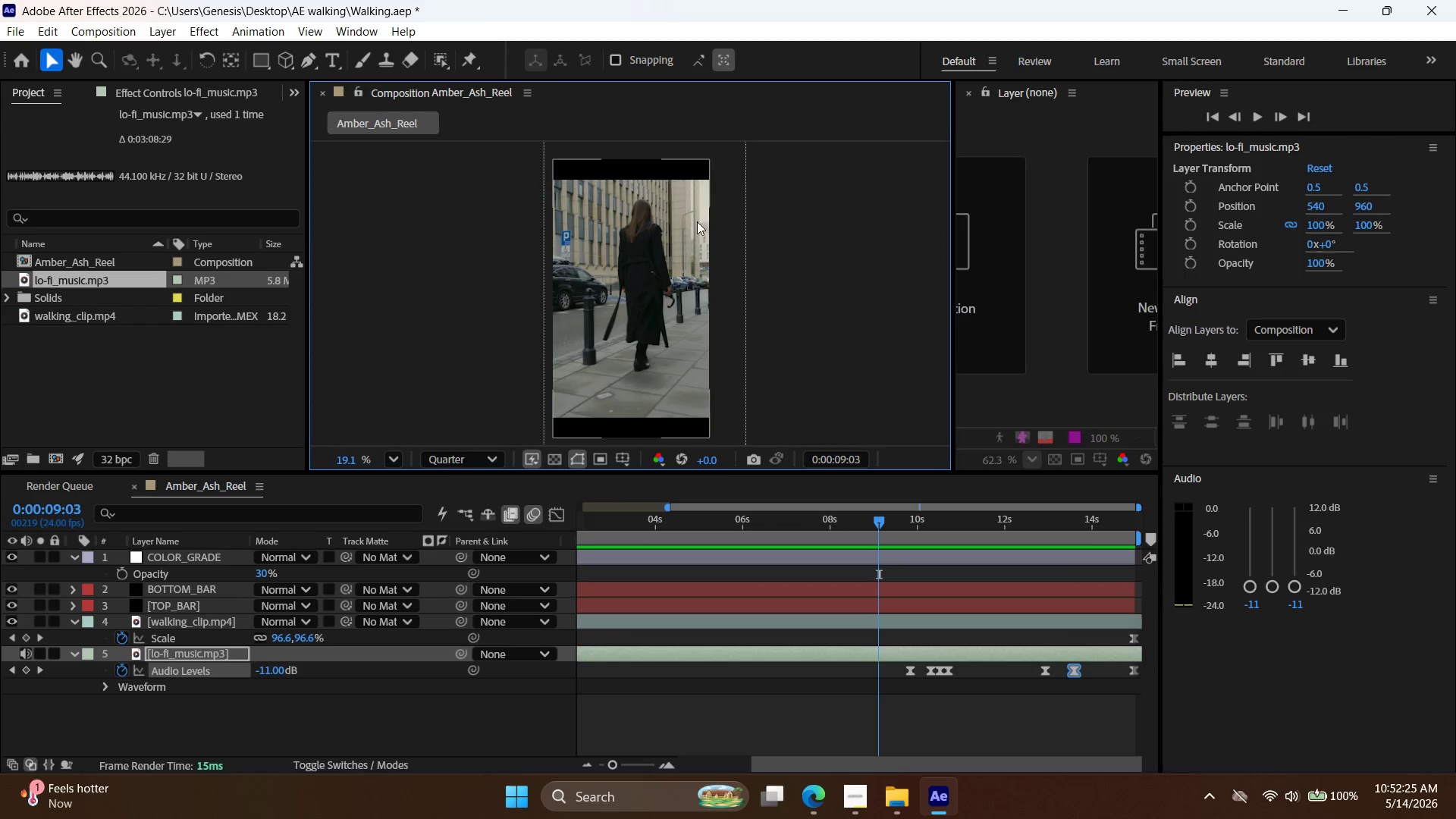 
left_click_drag(start_coordinate=[629, 242], to_coordinate=[733, 259])
 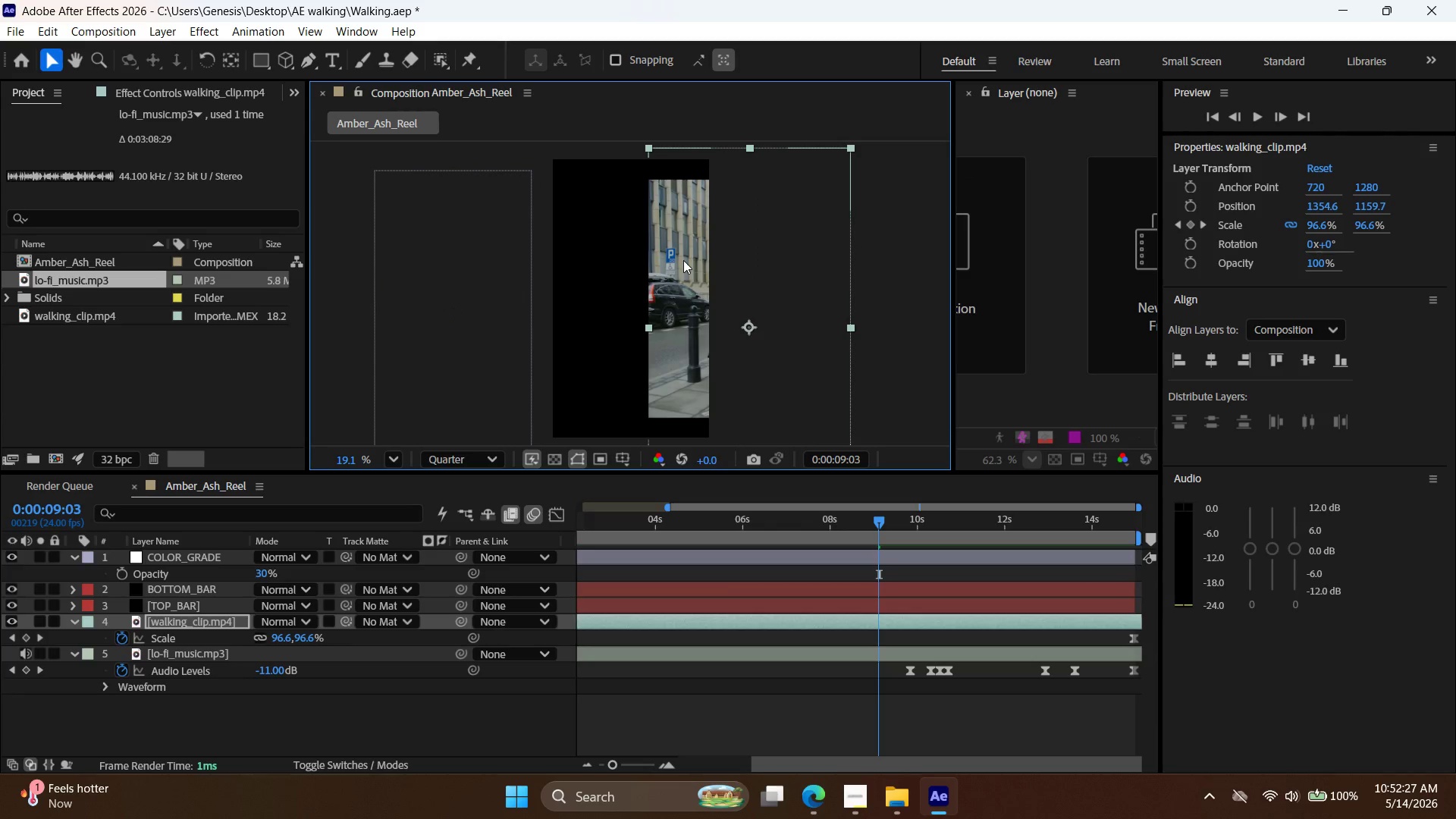 
left_click_drag(start_coordinate=[683, 260], to_coordinate=[572, 244])
 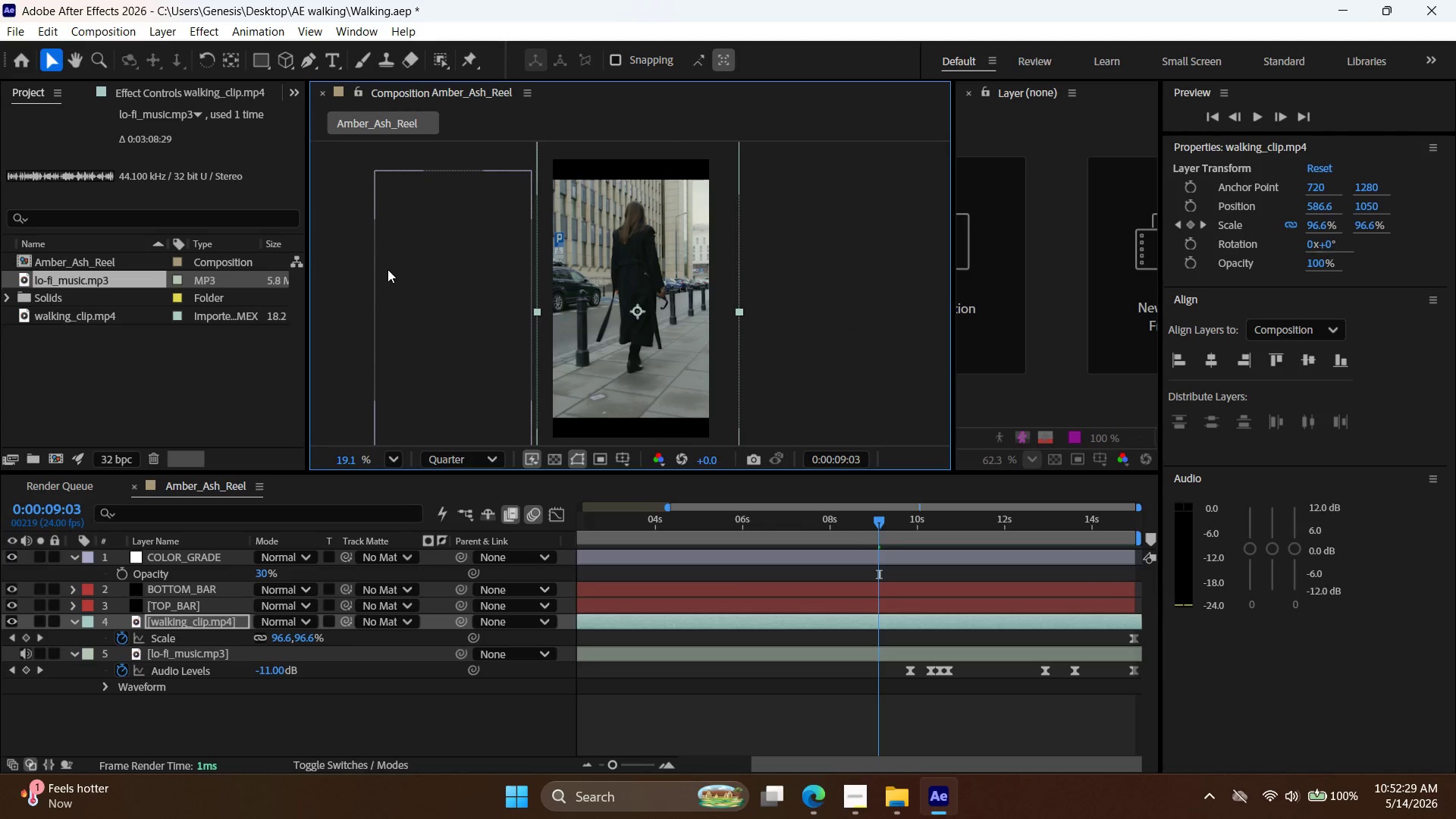 
left_click_drag(start_coordinate=[388, 269], to_coordinate=[498, 255])
 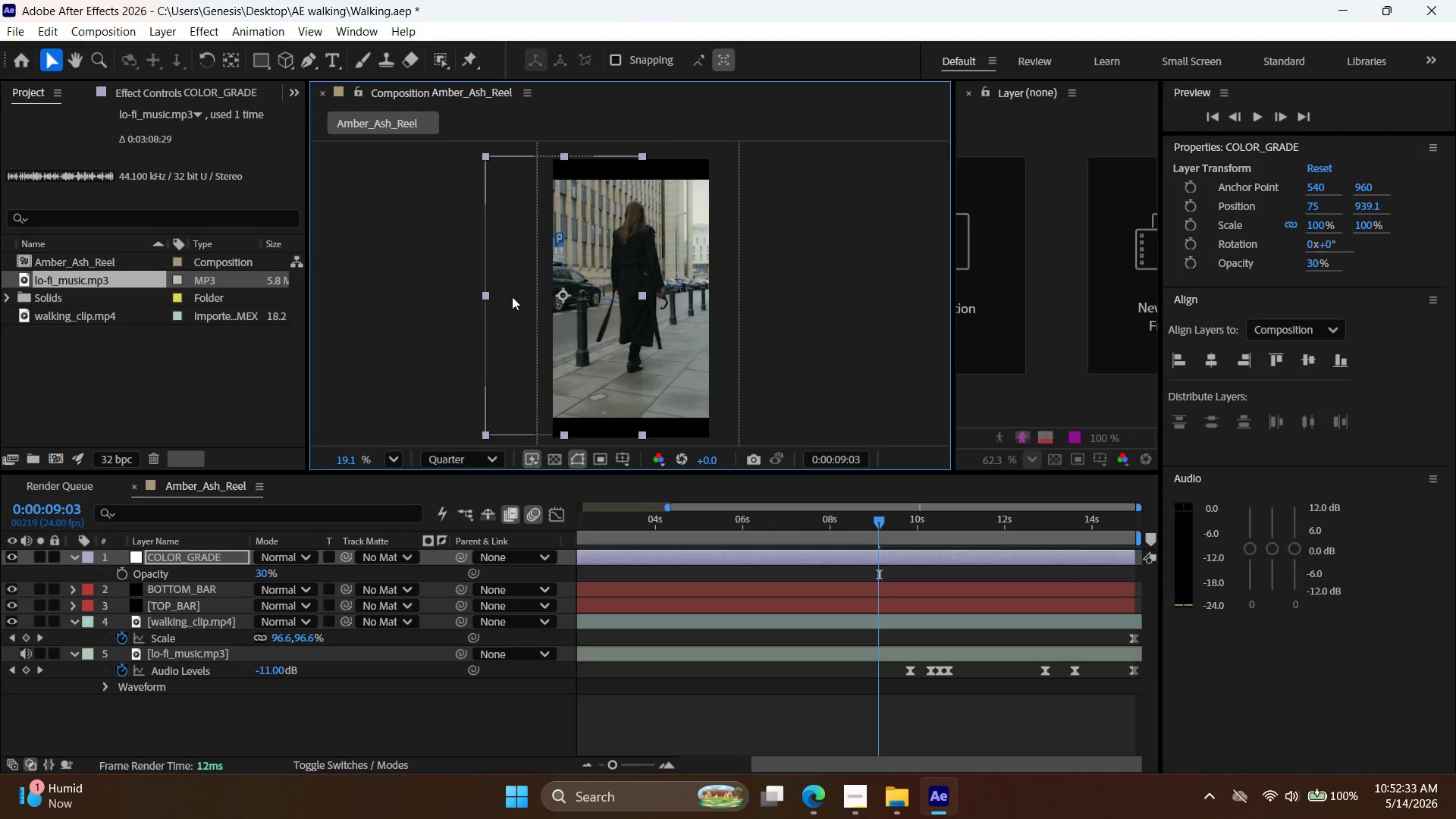 
hold_key(key=AltLeft, duration=0.73)
scroll: coordinate [635, 248], scroll_direction: up, amount: 4.0
 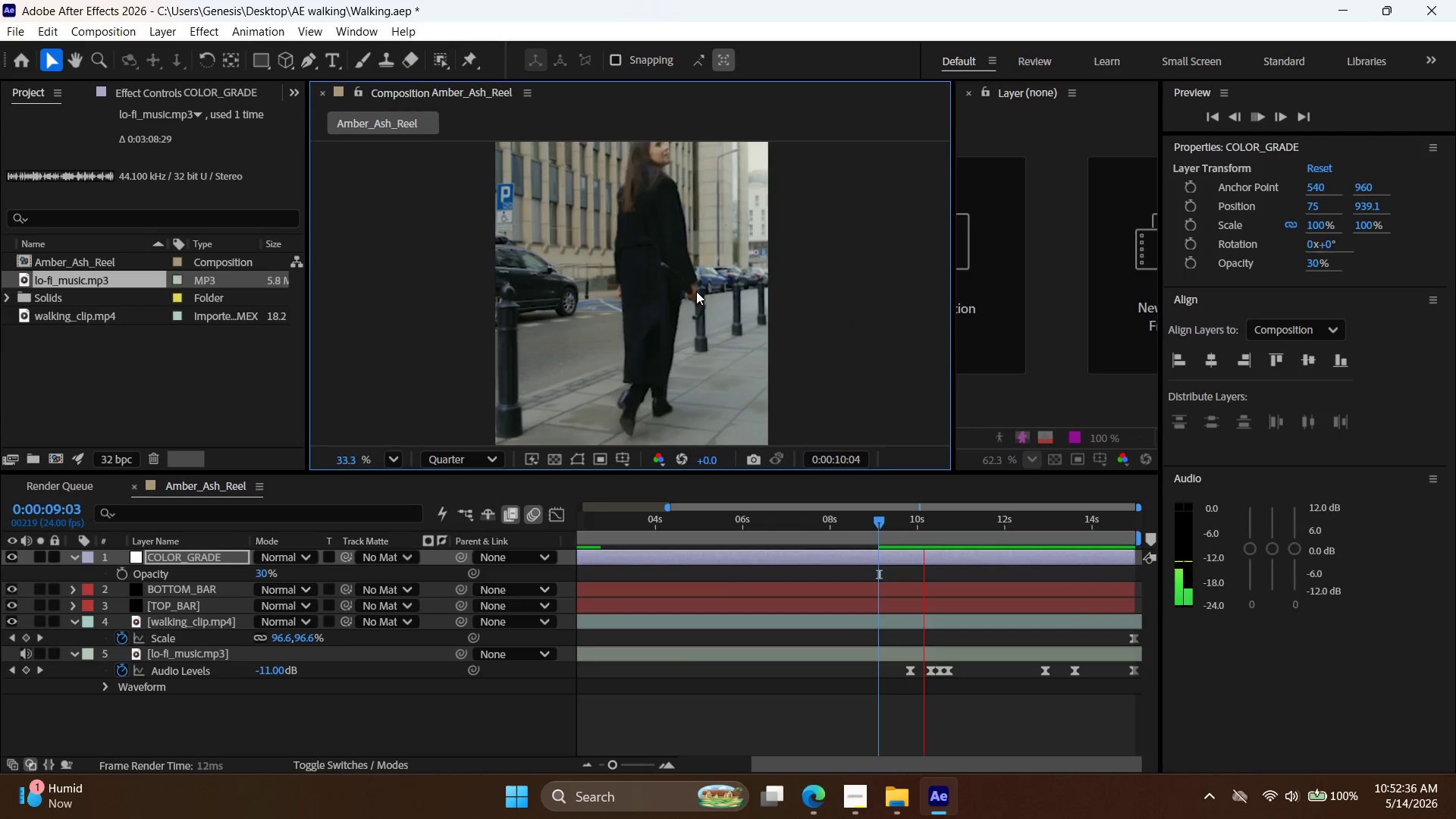 
key(Space)
 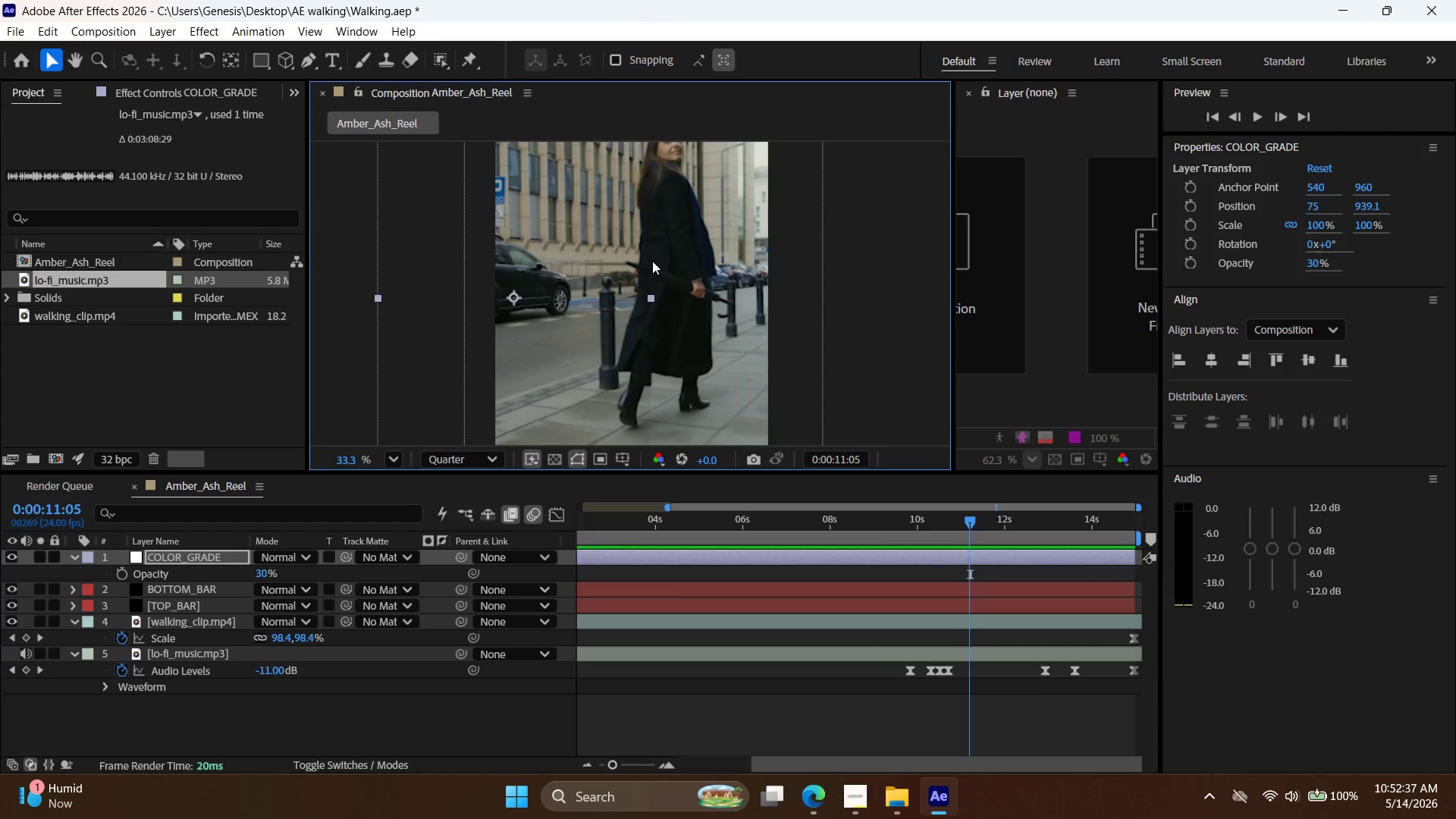 
hold_key(key=AltLeft, duration=0.61)
 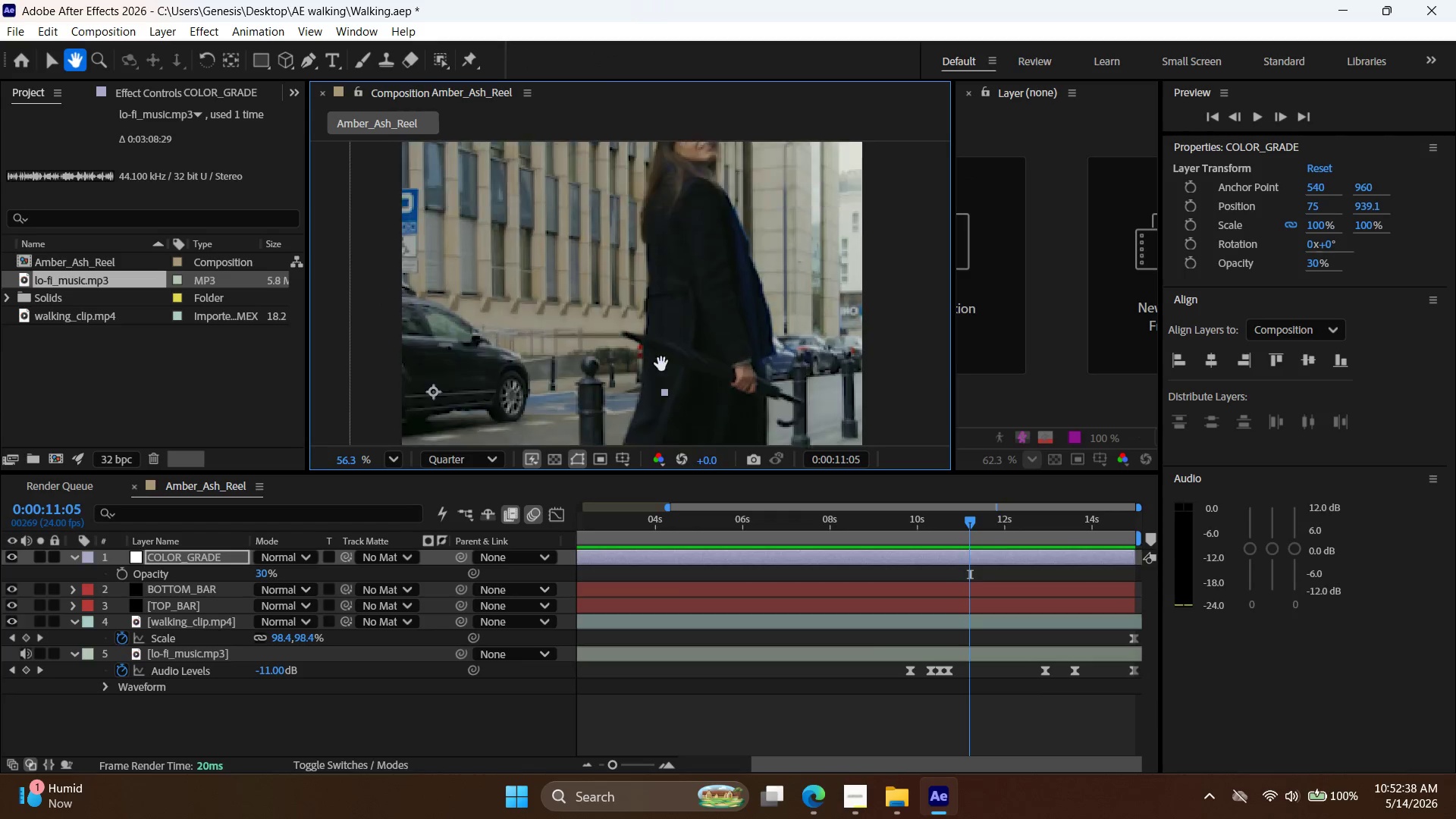 
hold_key(key=Space, duration=0.97)
 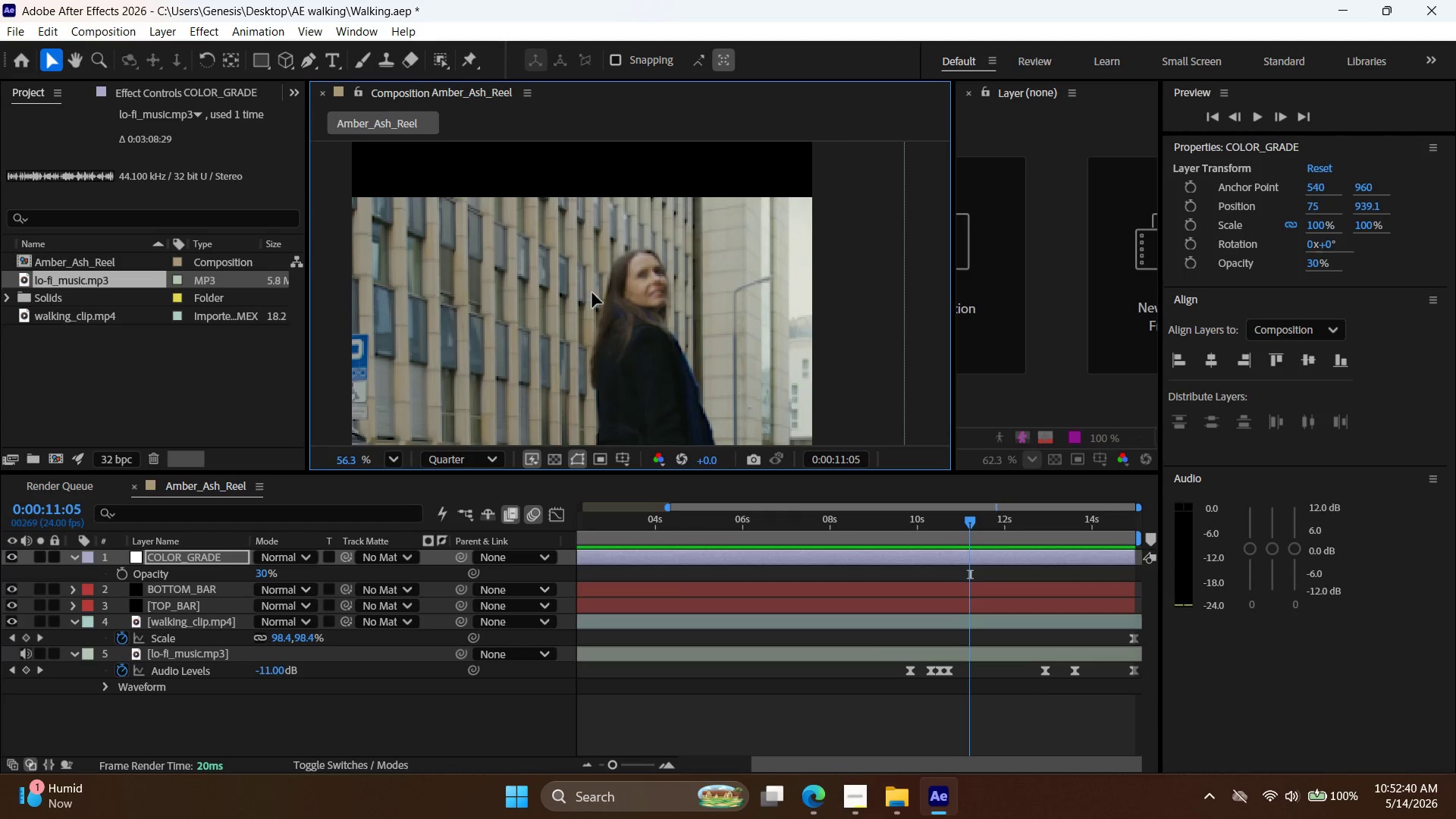 
left_click_drag(start_coordinate=[670, 239], to_coordinate=[613, 431])
 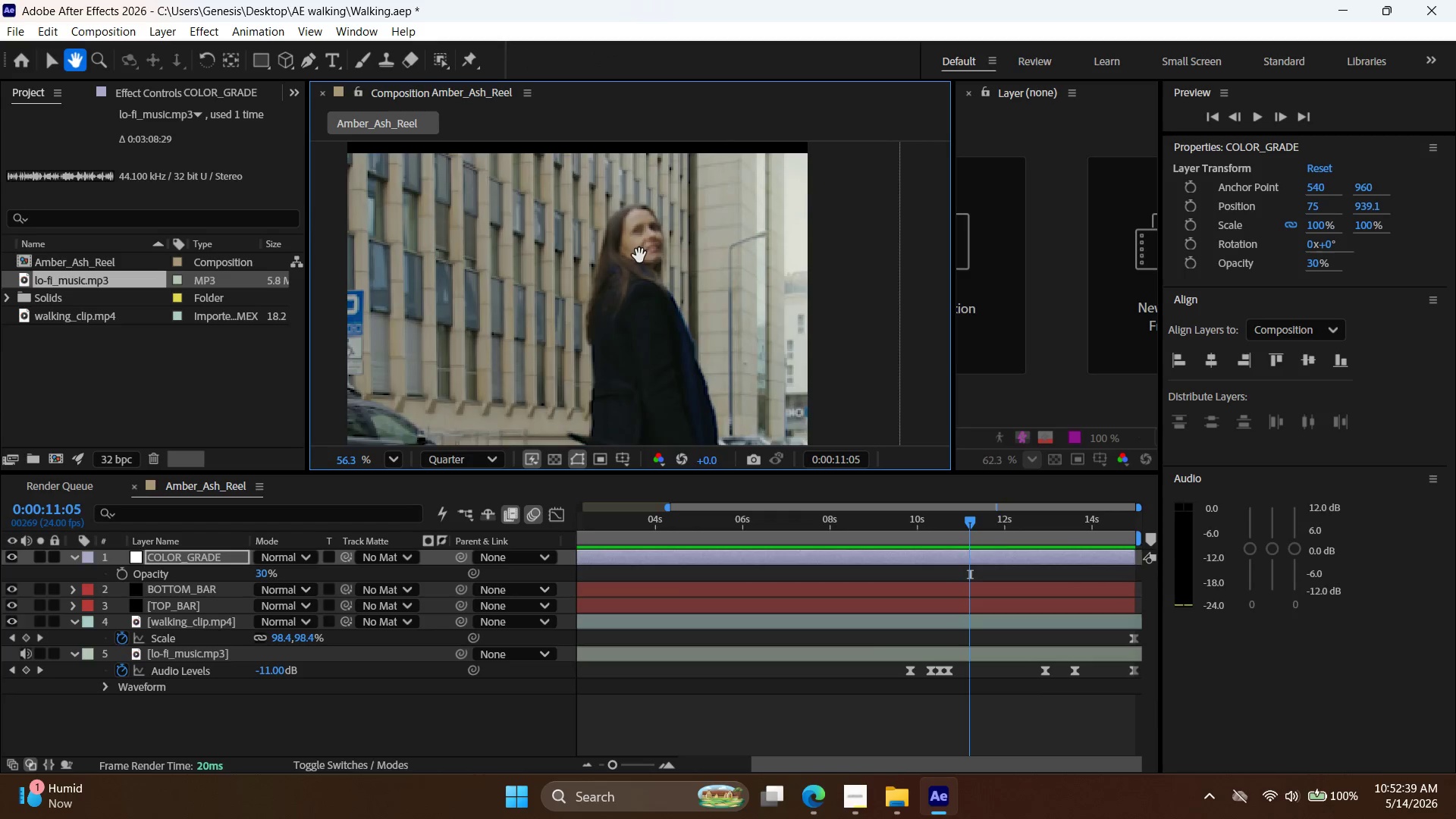 
scroll: coordinate [652, 257], scroll_direction: up, amount: 4.0
 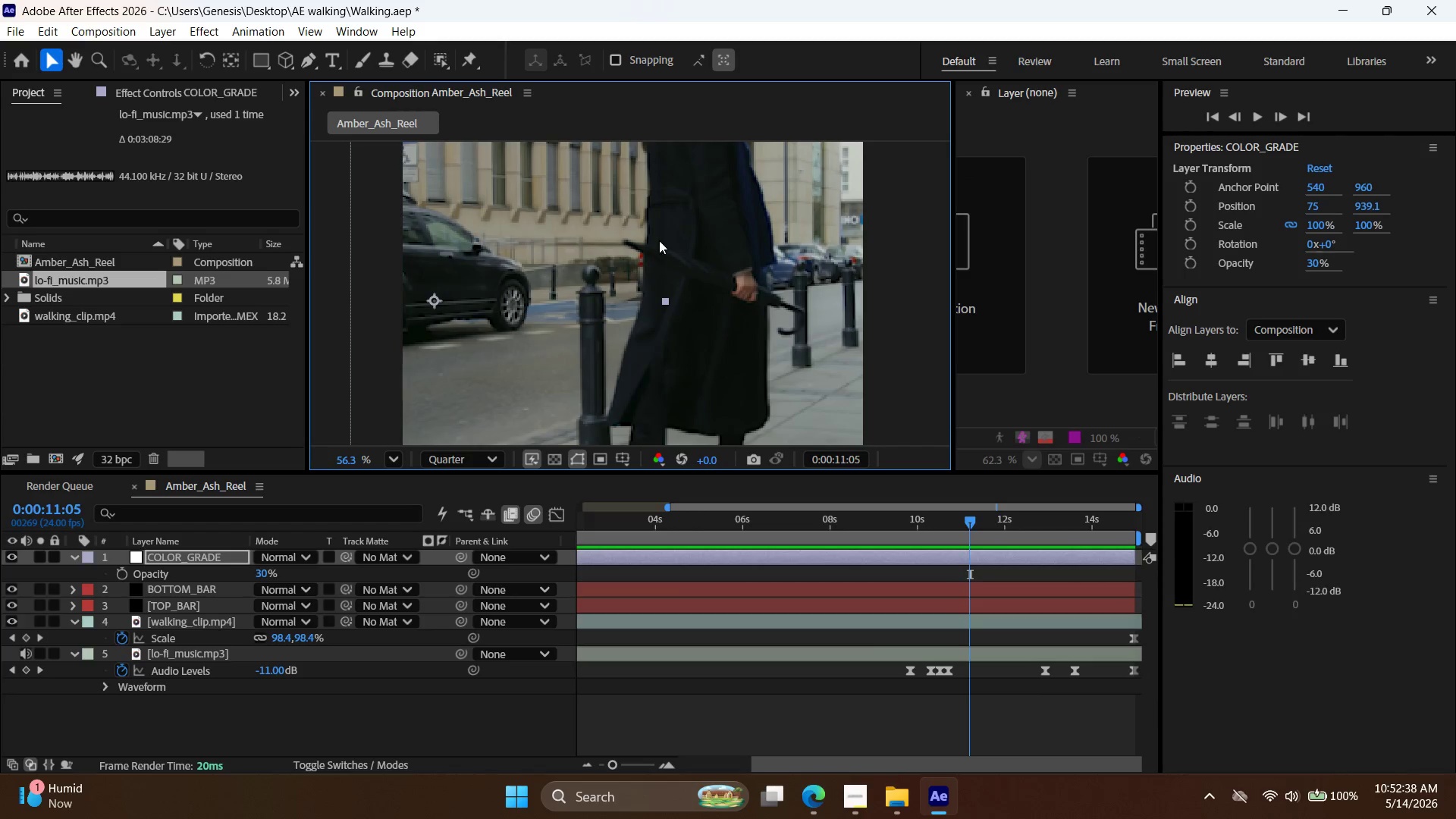 
left_click_drag(start_coordinate=[640, 259], to_coordinate=[645, 304])
 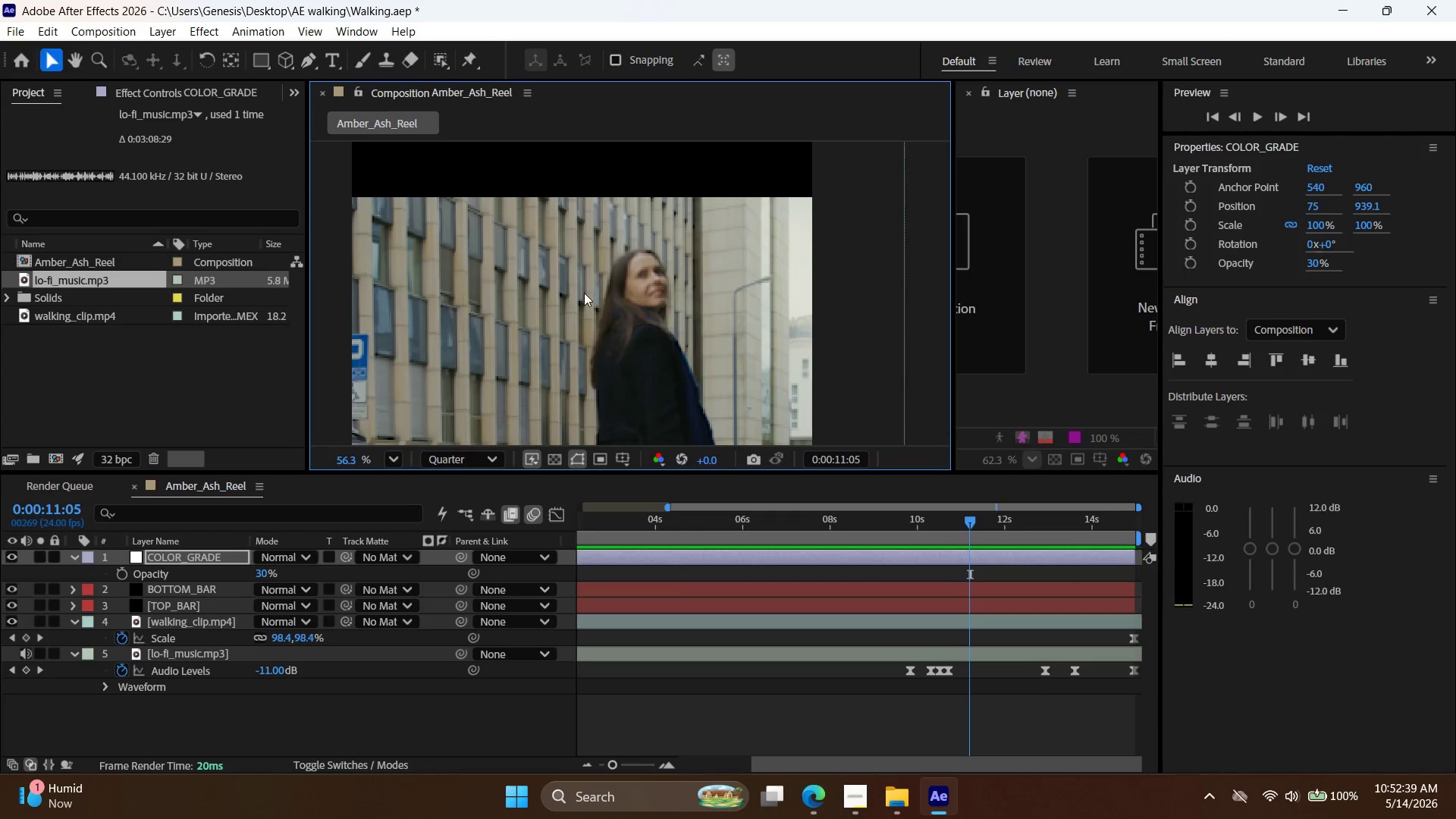 
left_click_drag(start_coordinate=[584, 293], to_coordinate=[615, 293])
 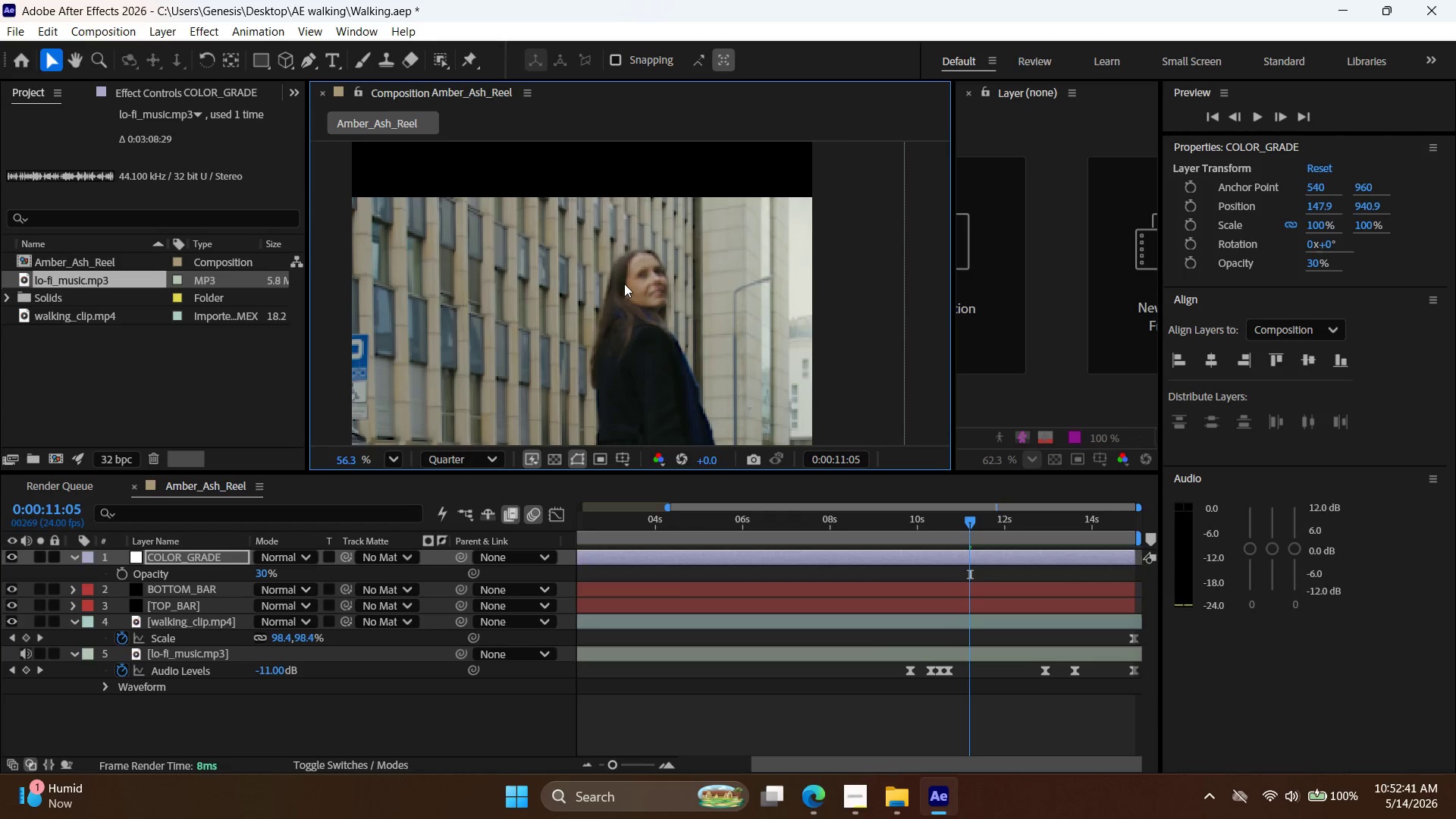 
key(Space)
 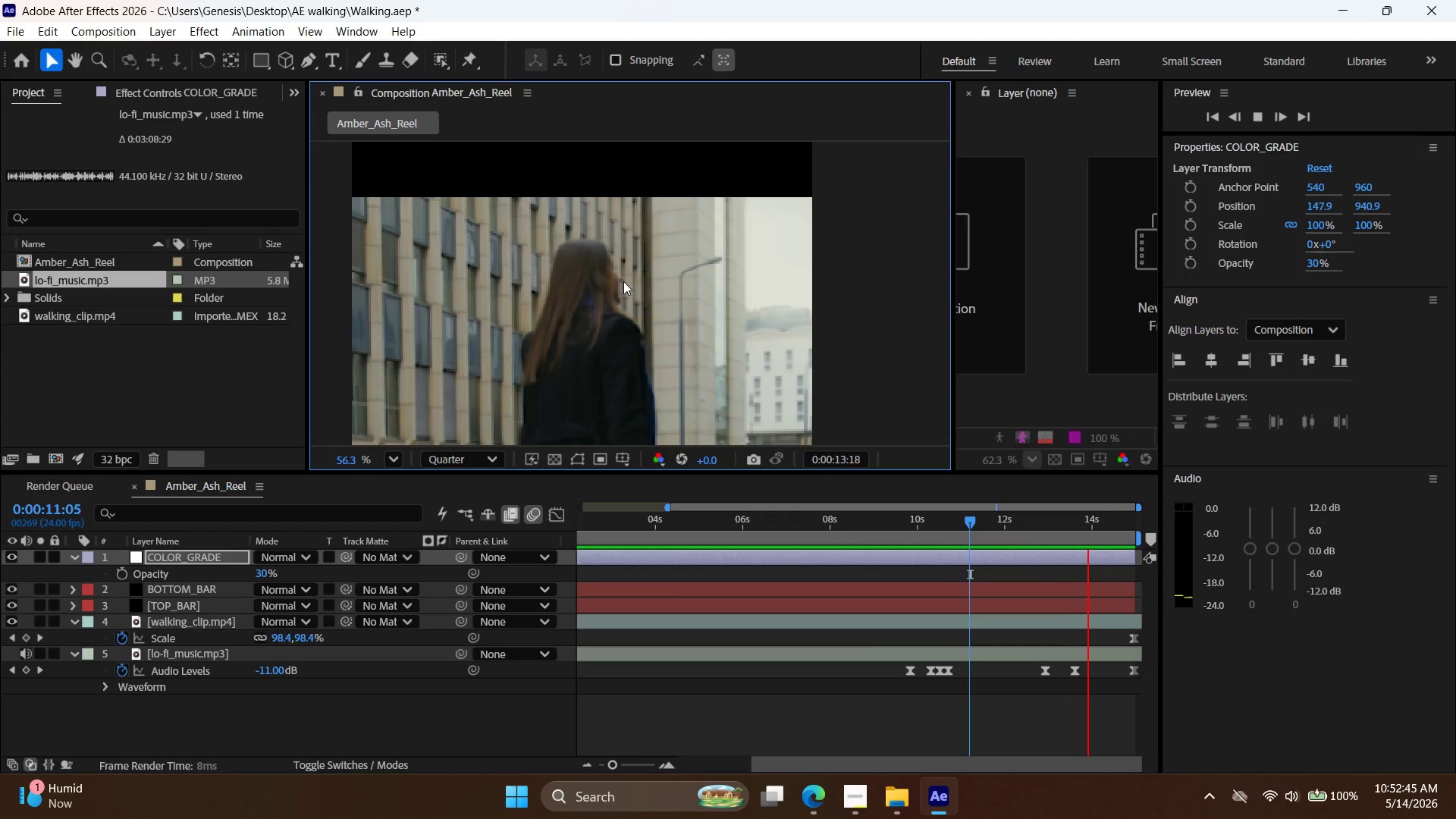 
hold_key(key=AltLeft, duration=0.61)
scroll: coordinate [589, 254], scroll_direction: down, amount: 3.0
 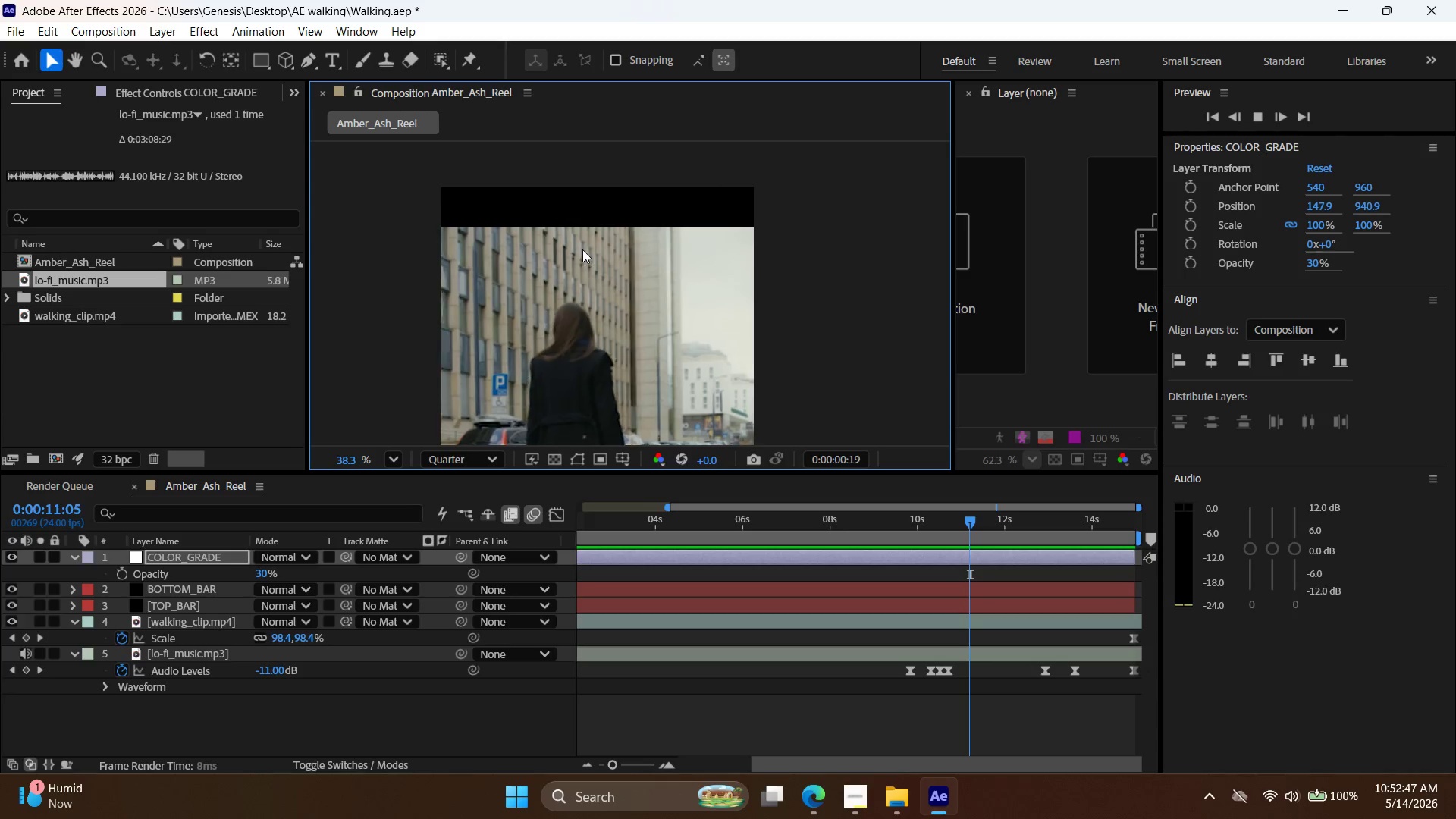 
hold_key(key=AltLeft, duration=1.28)
 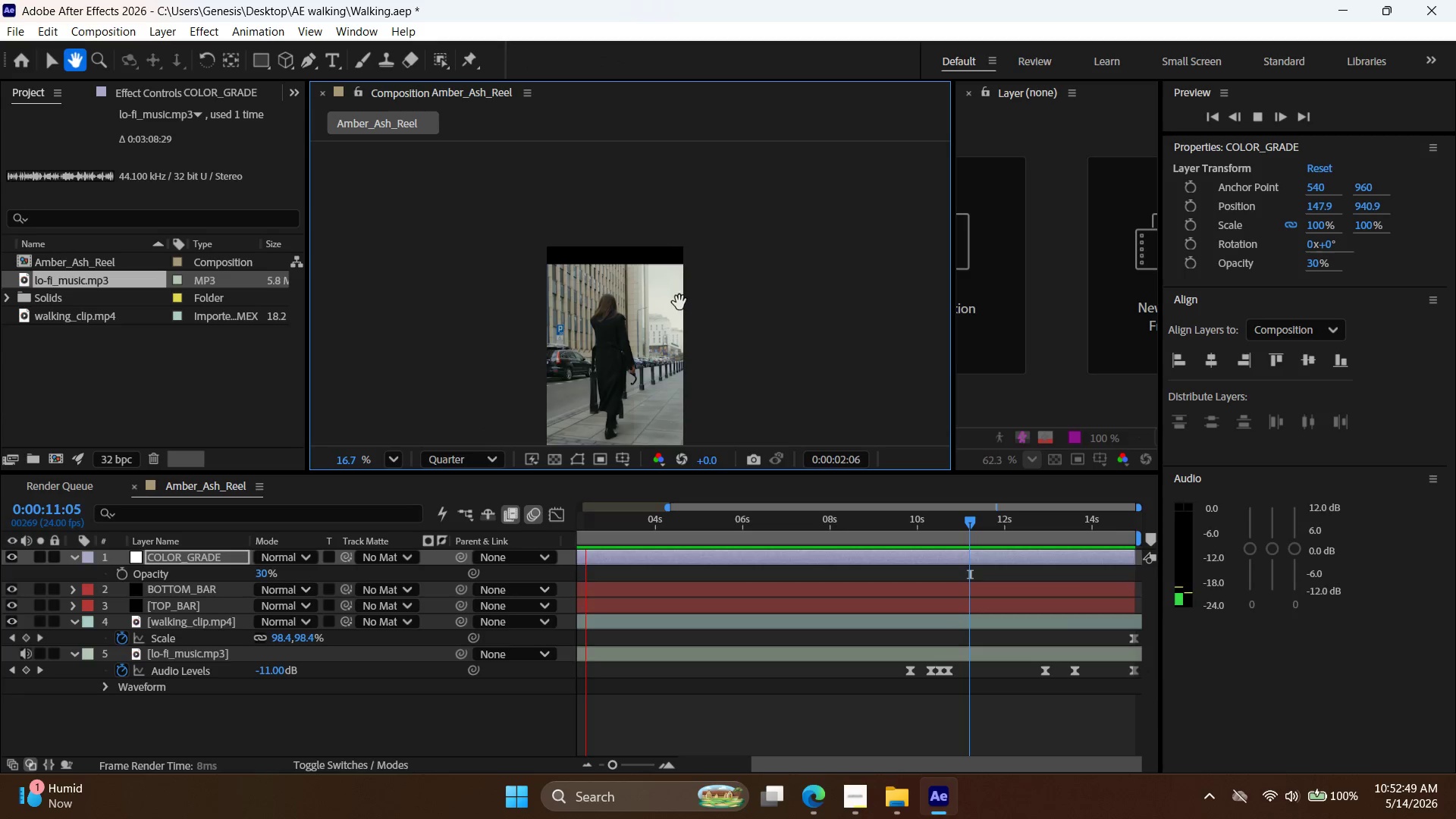 
hold_key(key=Space, duration=0.7)
 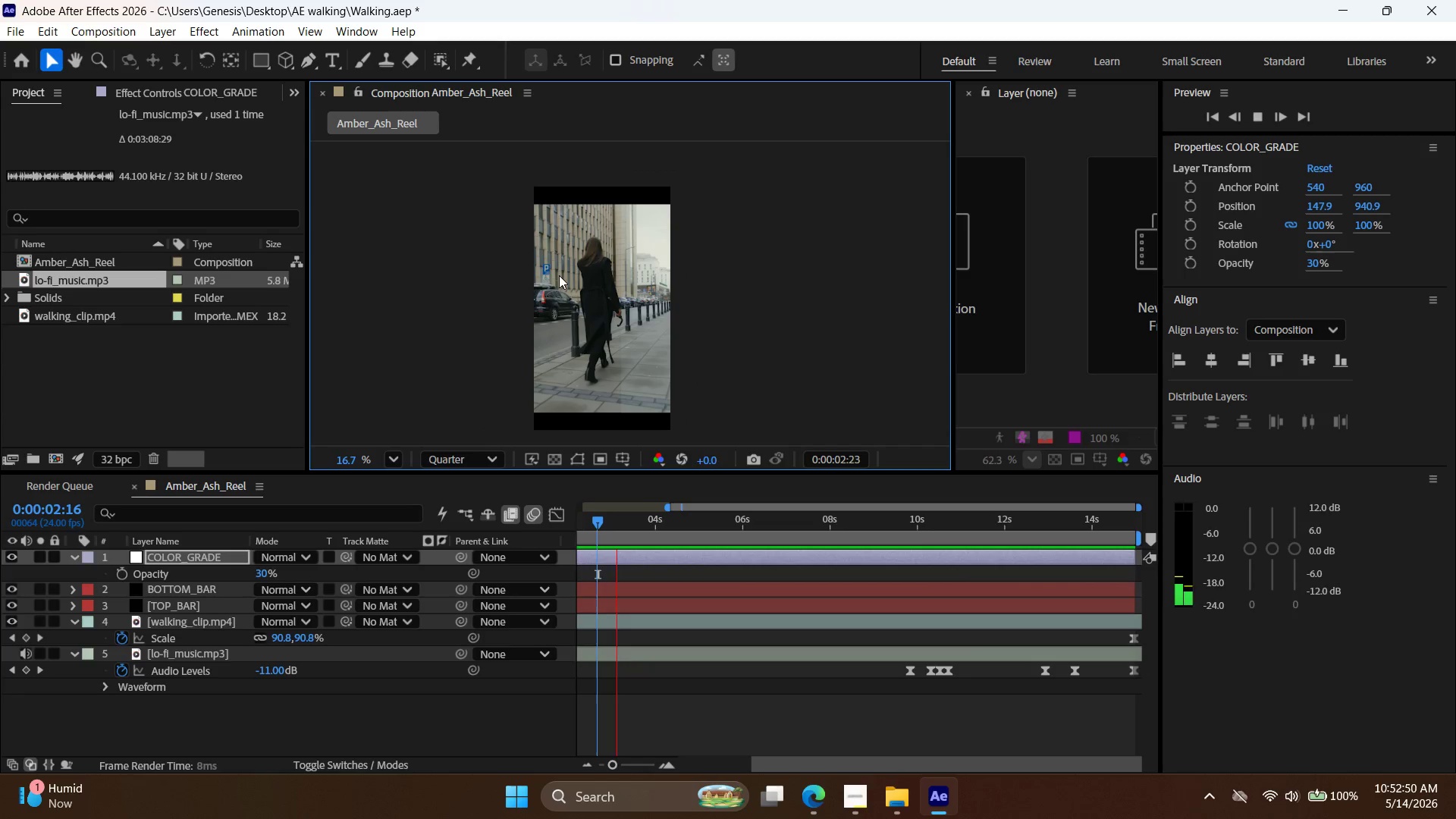 
scroll: coordinate [566, 259], scroll_direction: down, amount: 6.0
 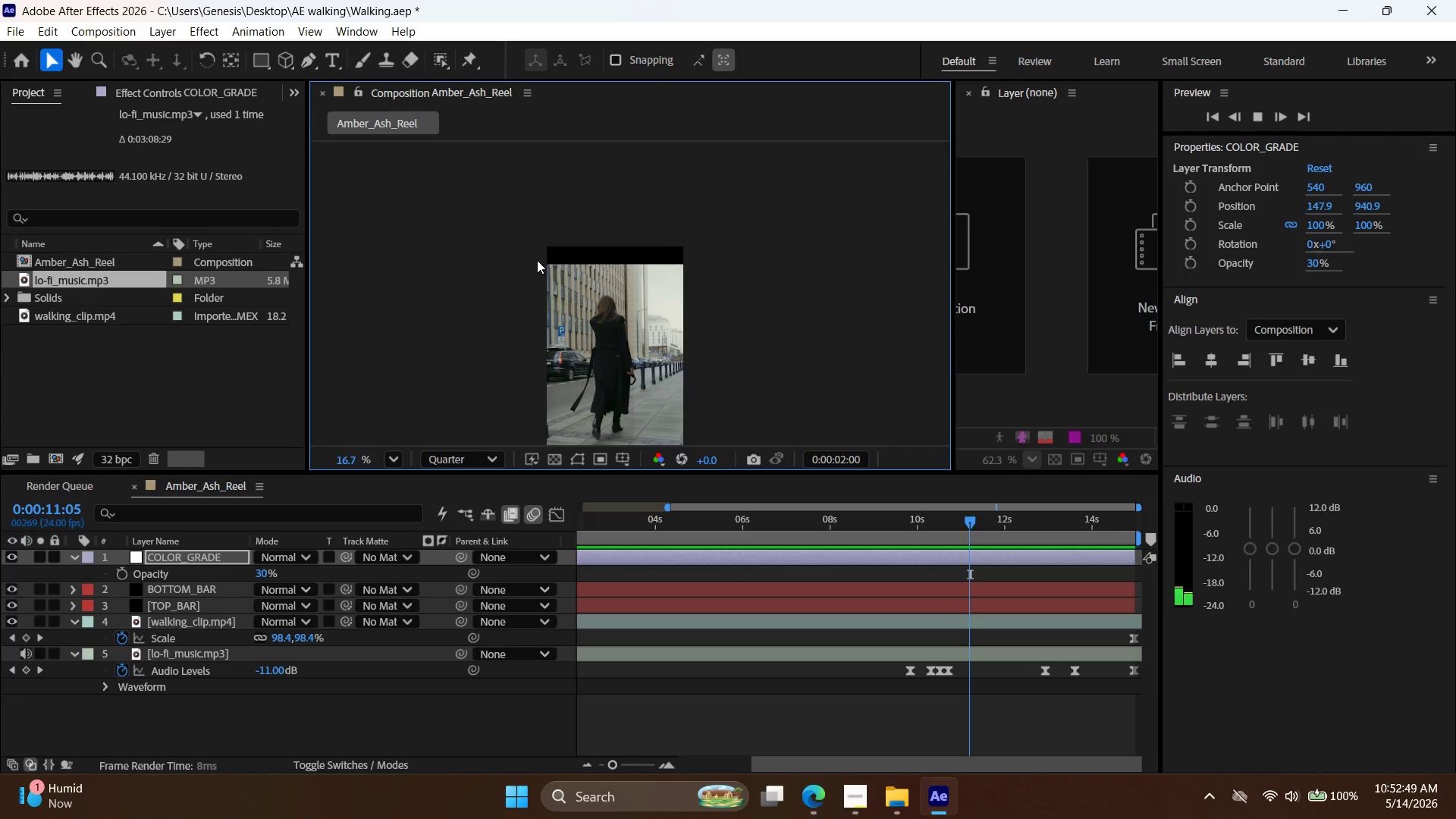 
left_click_drag(start_coordinate=[682, 312], to_coordinate=[669, 253])
 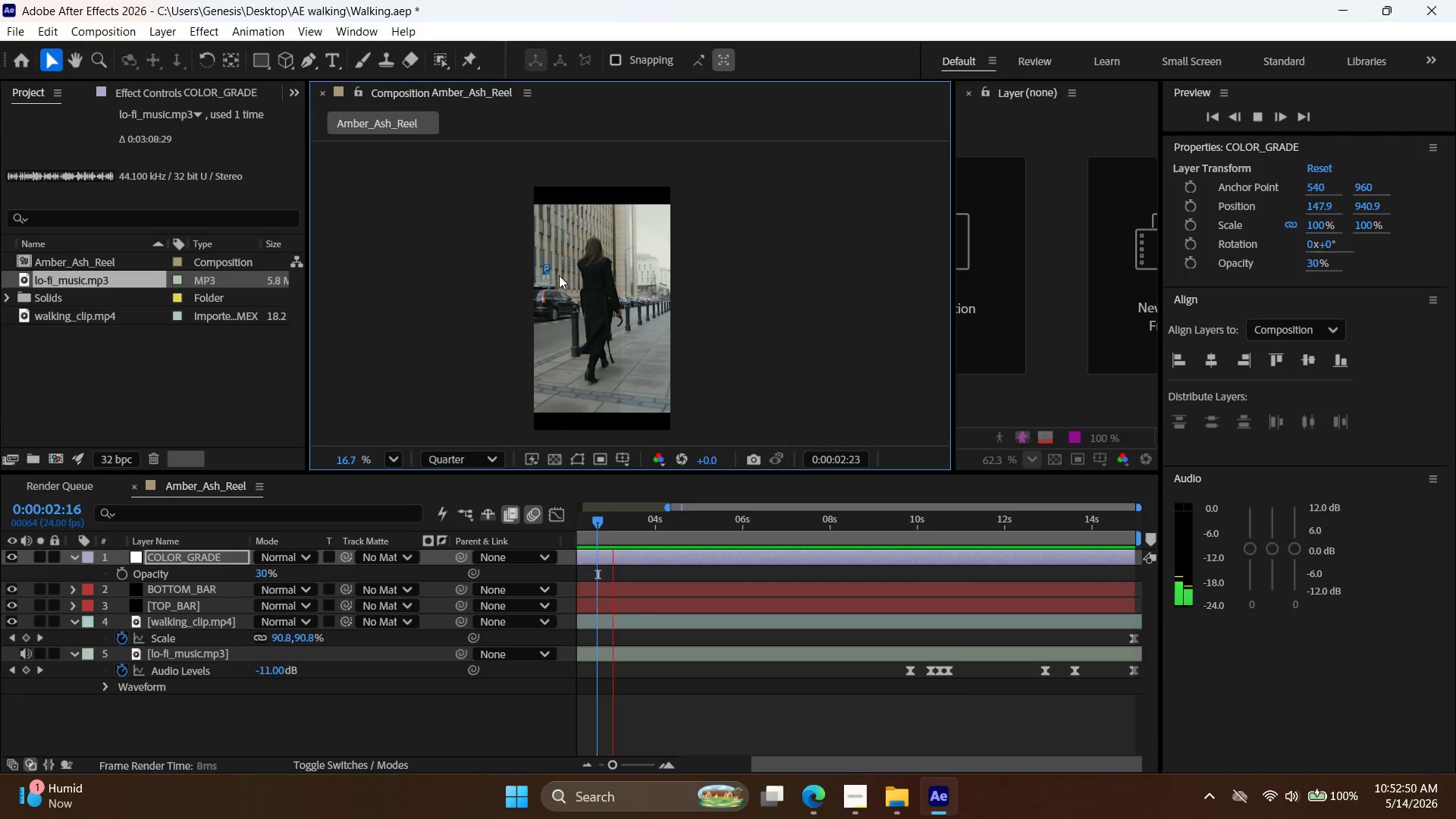 
left_click_drag(start_coordinate=[559, 275], to_coordinate=[586, 275])
 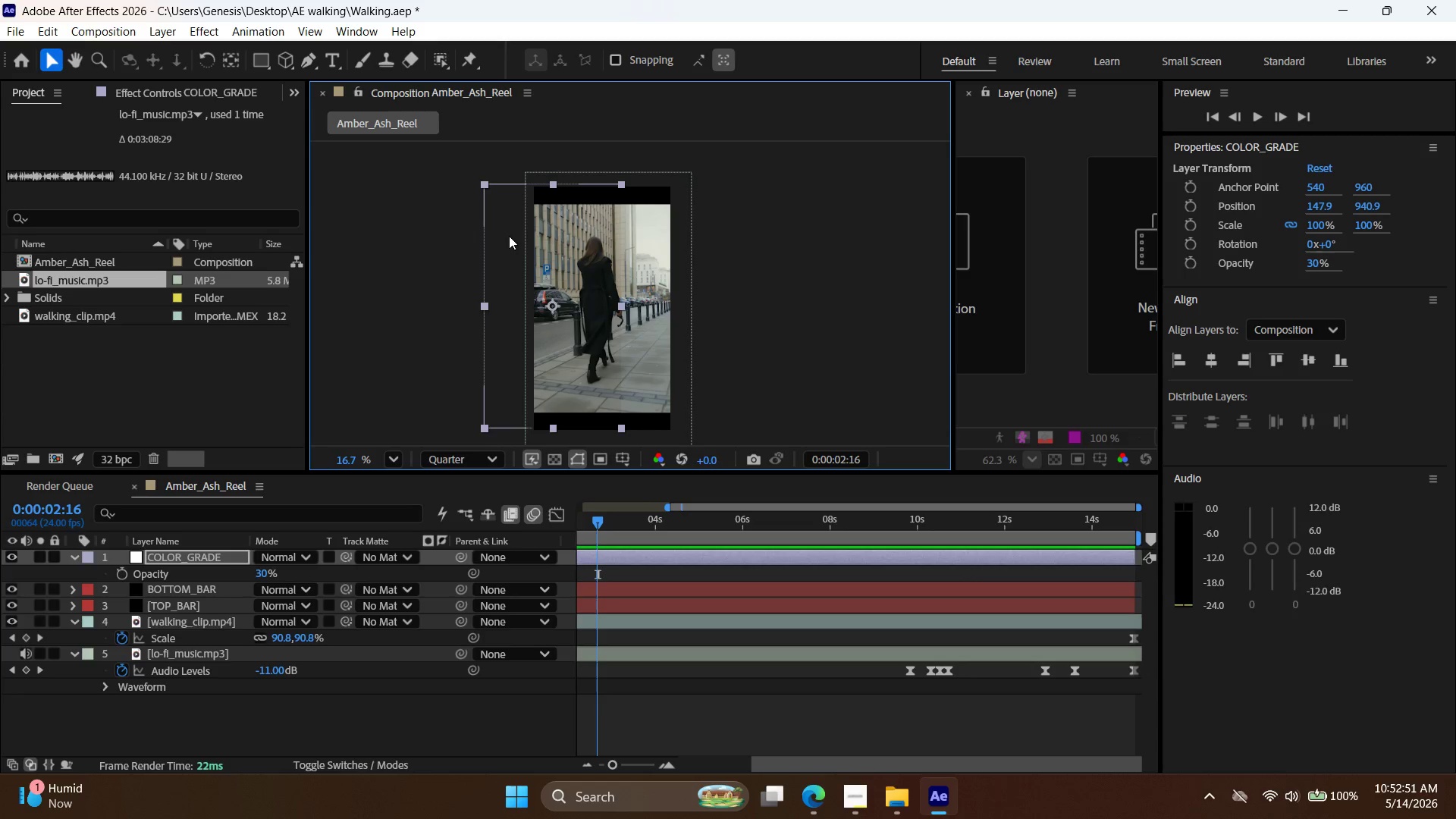 
left_click_drag(start_coordinate=[509, 236], to_coordinate=[560, 238])
 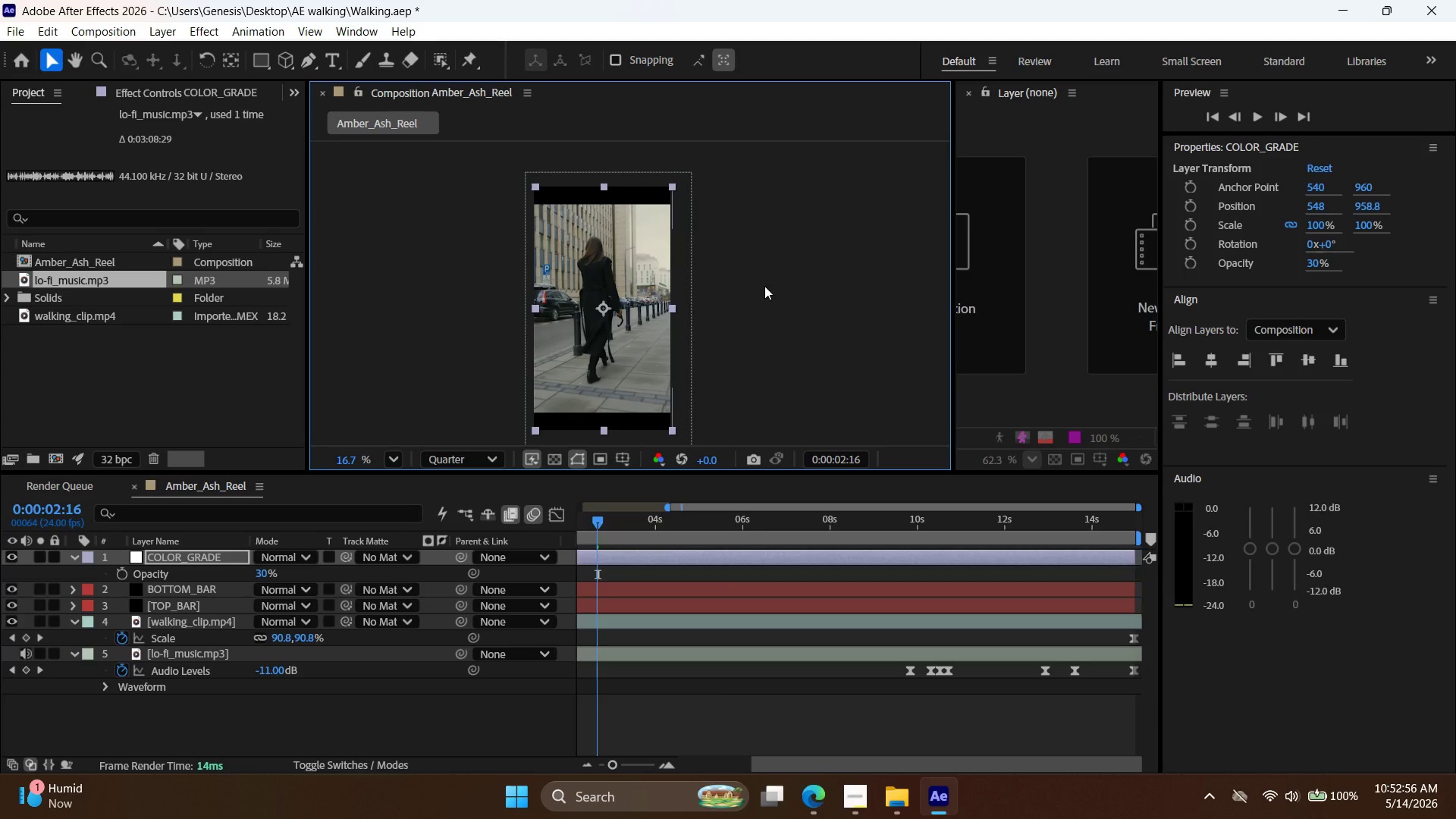 
hold_key(key=AltLeft, duration=0.66)
scroll: coordinate [679, 388], scroll_direction: up, amount: 4.0
 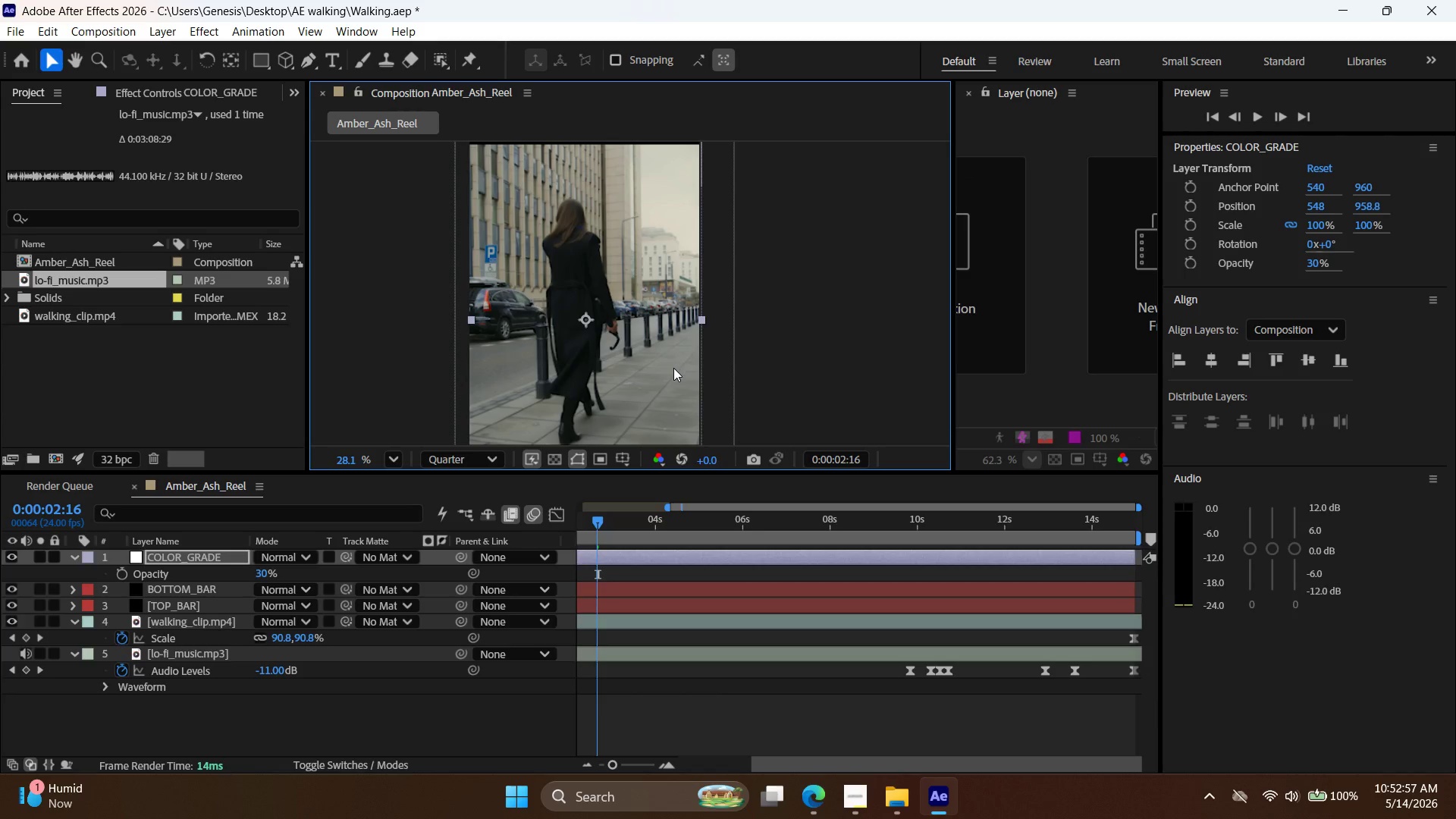 
hold_key(key=Space, duration=1.22)
 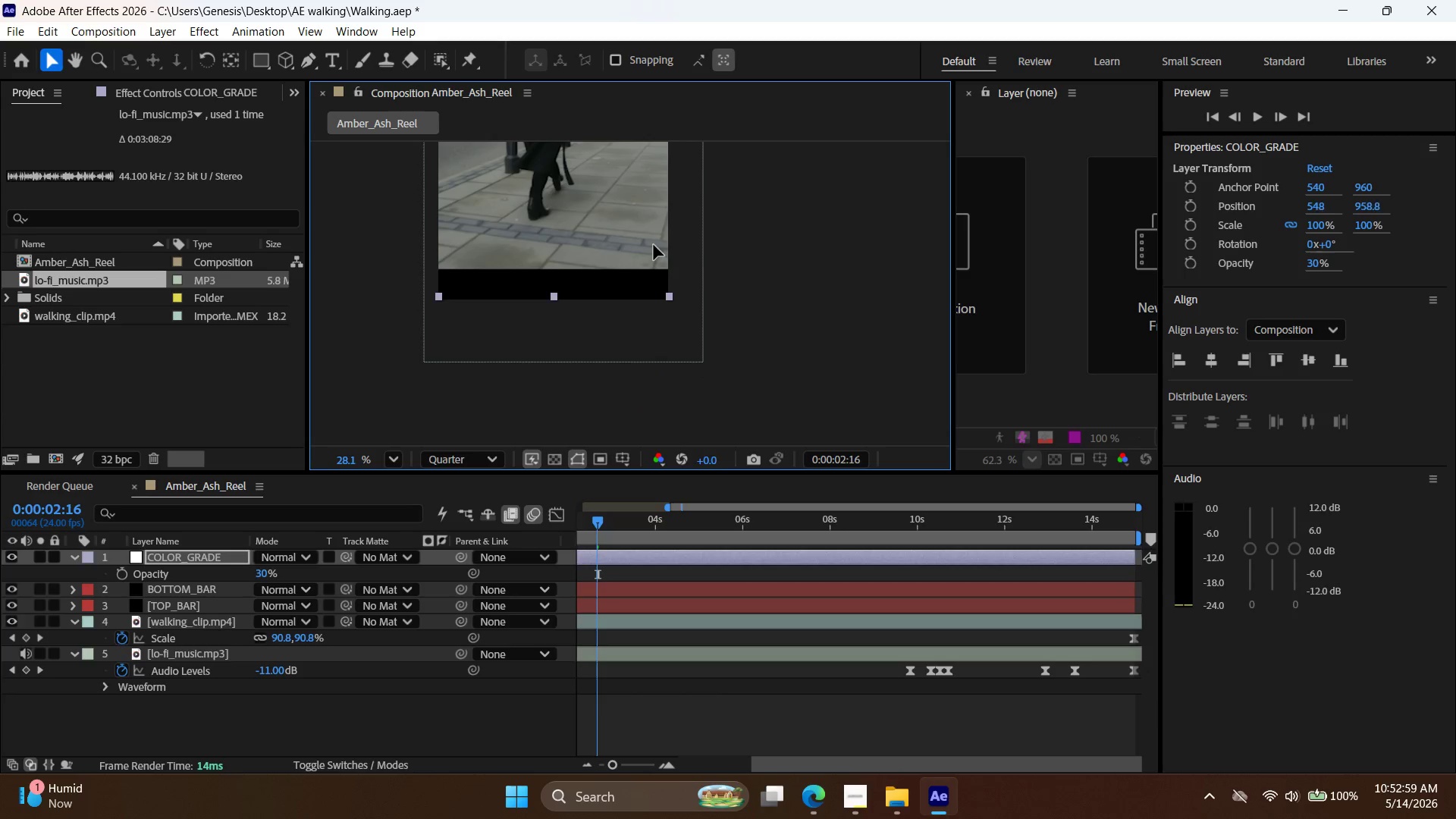 
left_click_drag(start_coordinate=[674, 371], to_coordinate=[623, 234])
 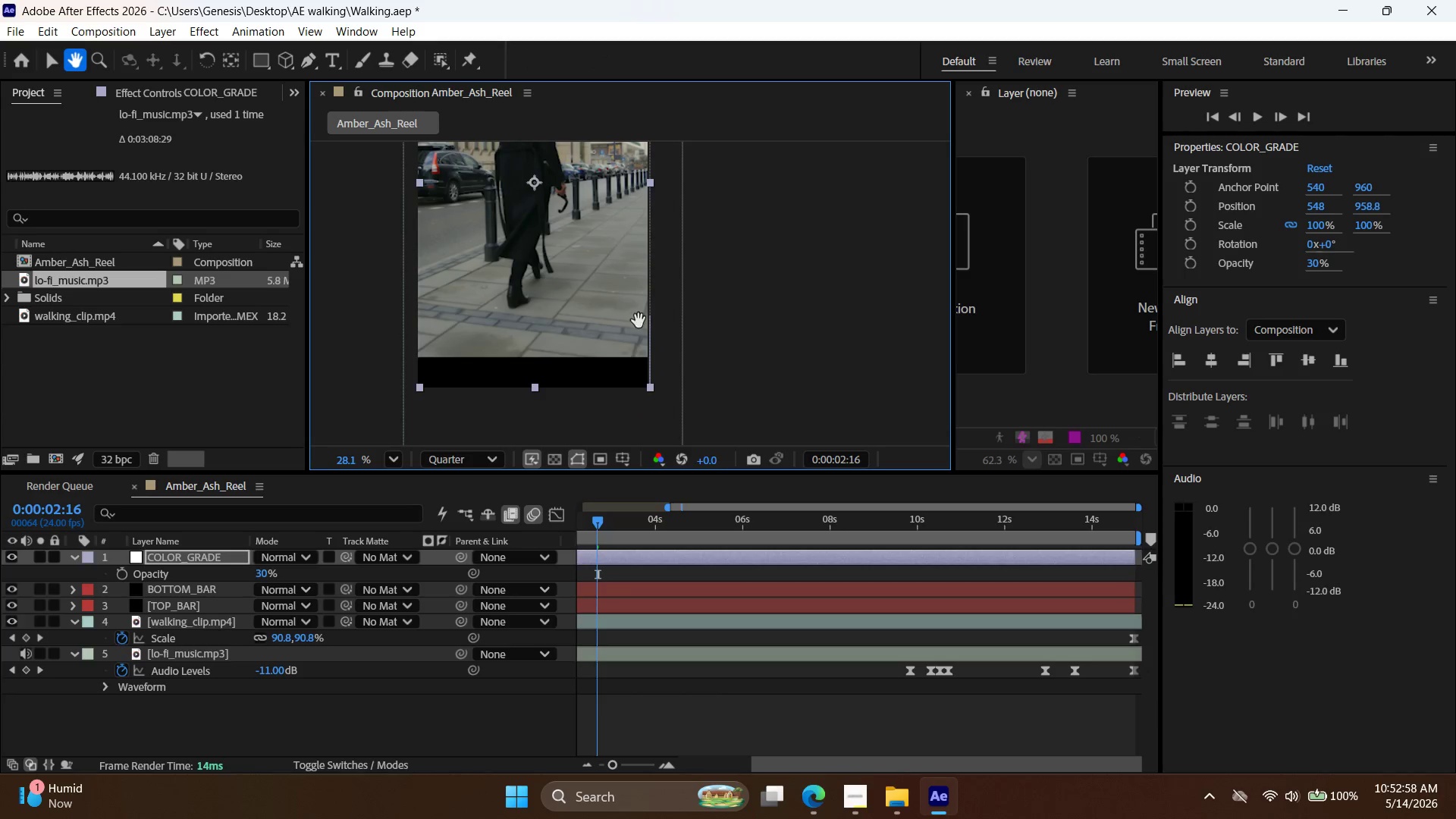 
left_click_drag(start_coordinate=[642, 347], to_coordinate=[663, 259])
 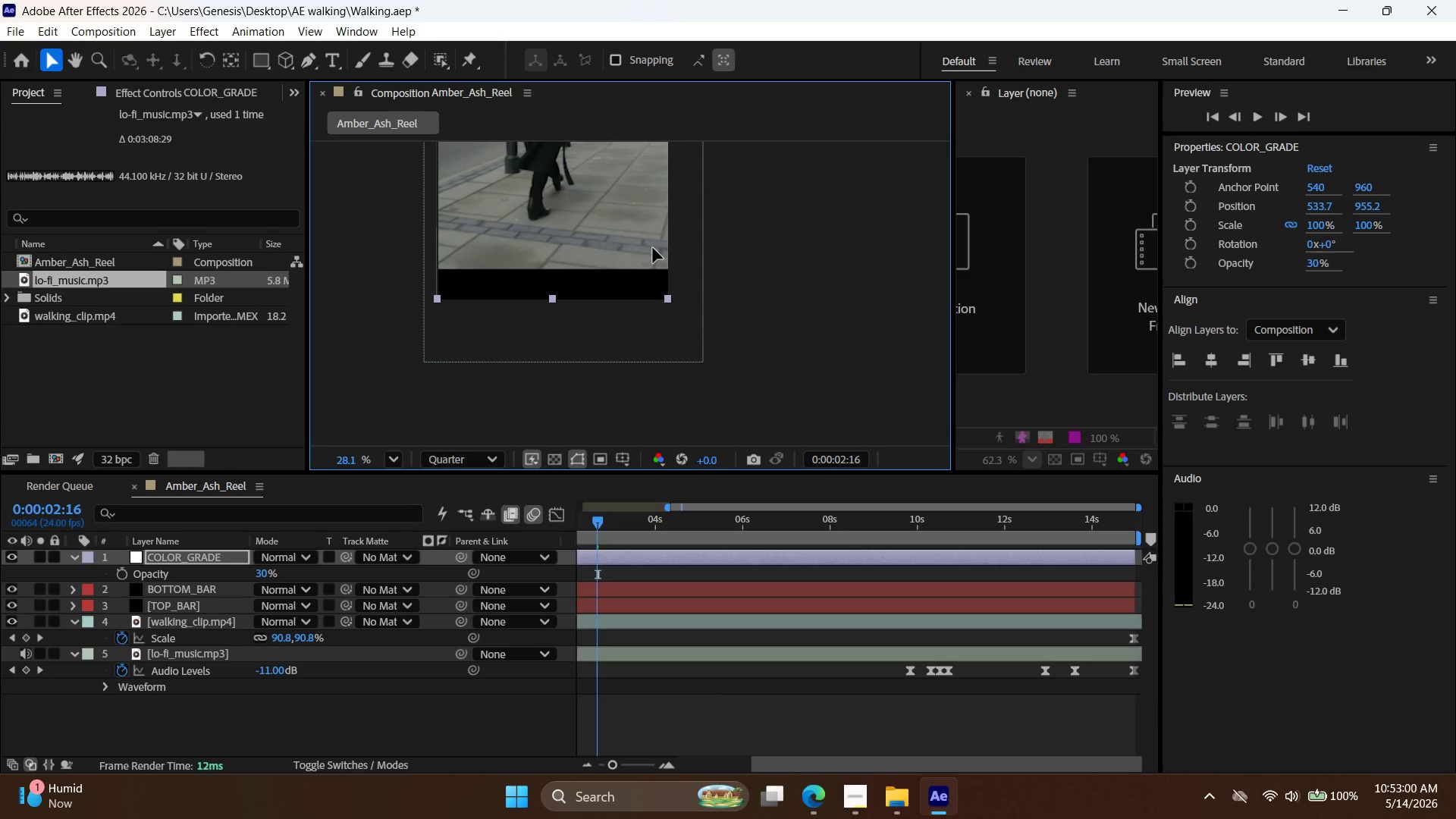 
hold_key(key=AltLeft, duration=0.39)
 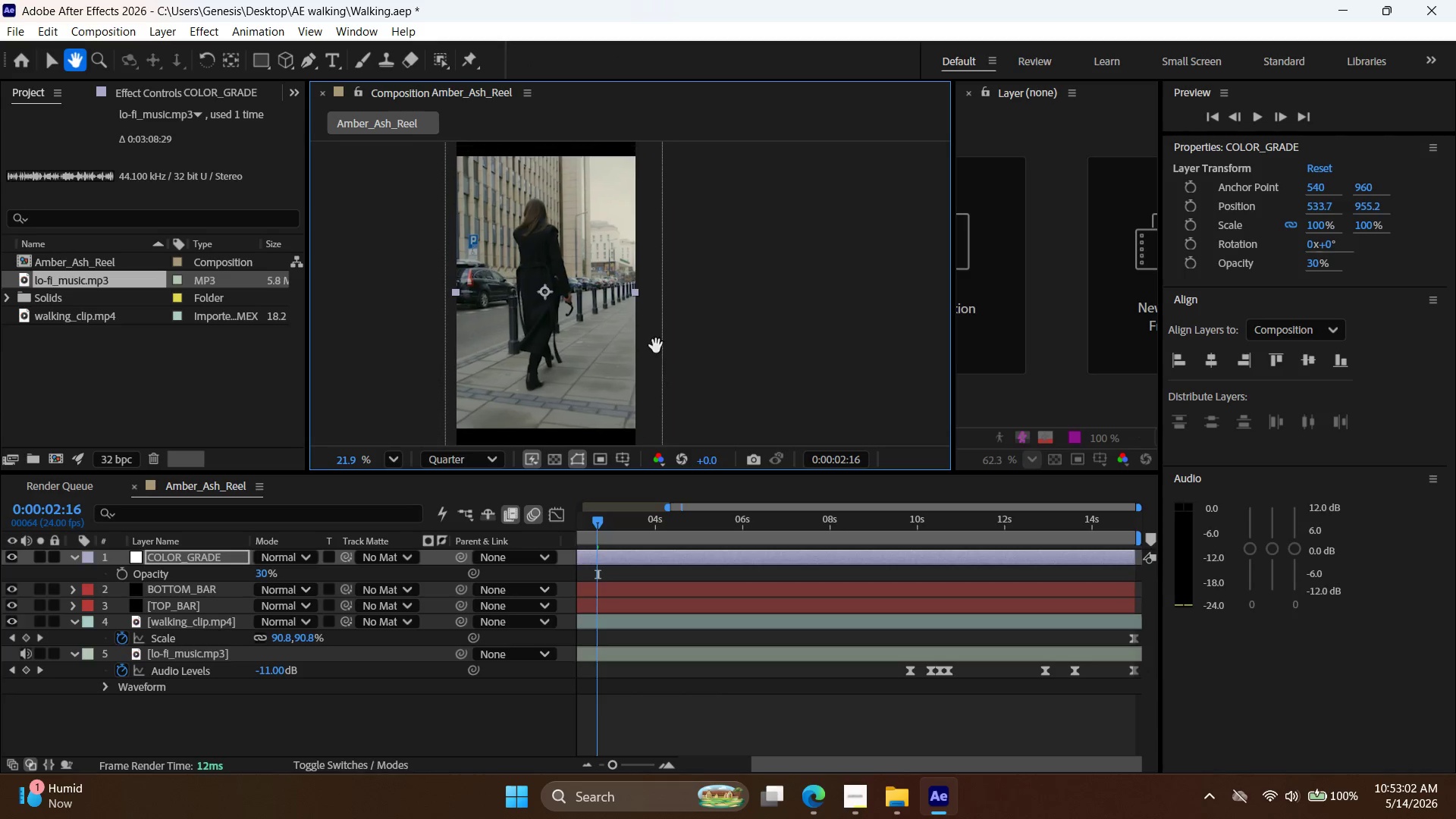 
hold_key(key=Space, duration=0.91)
 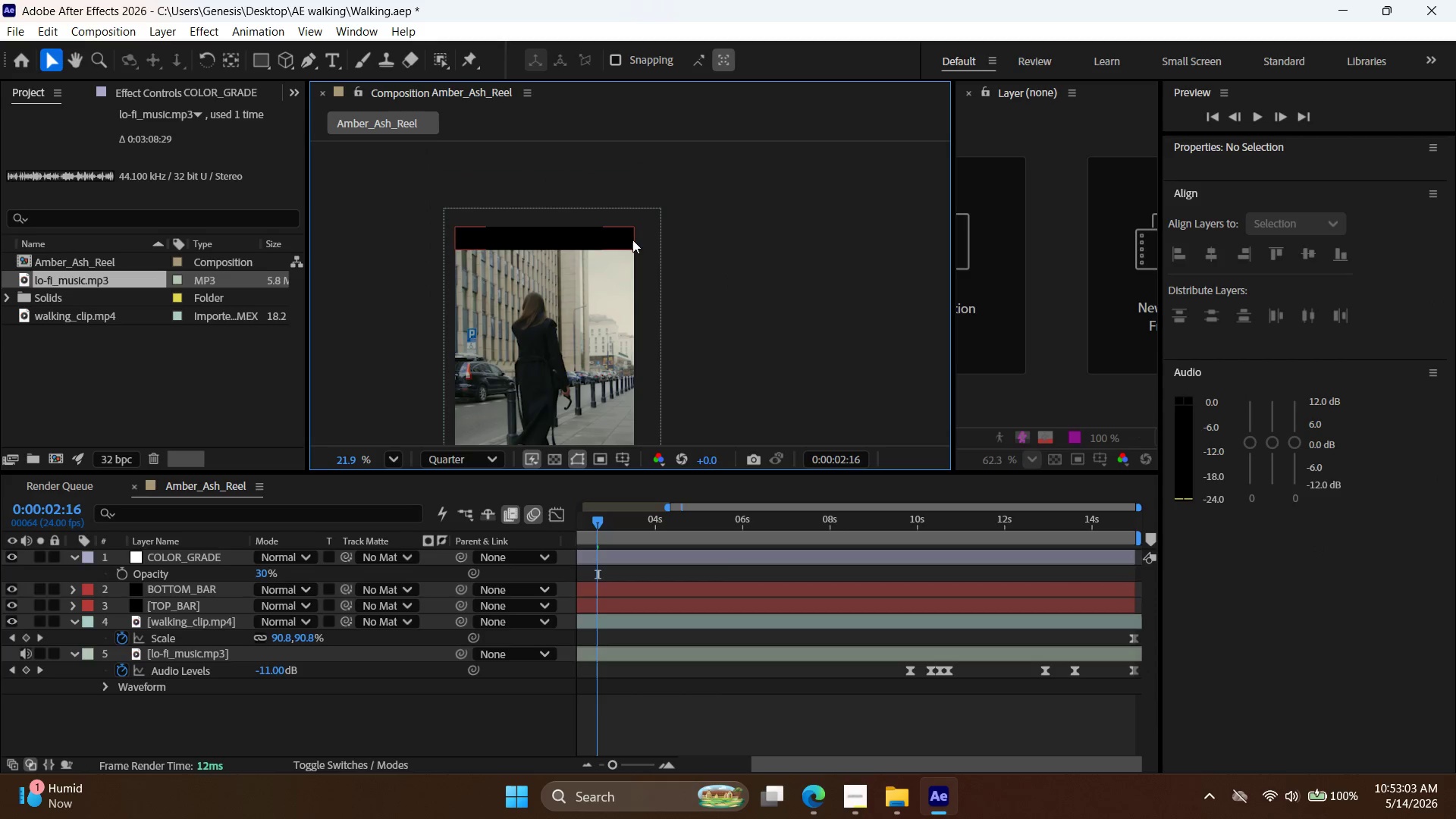 
left_click_drag(start_coordinate=[682, 218], to_coordinate=[657, 368])
 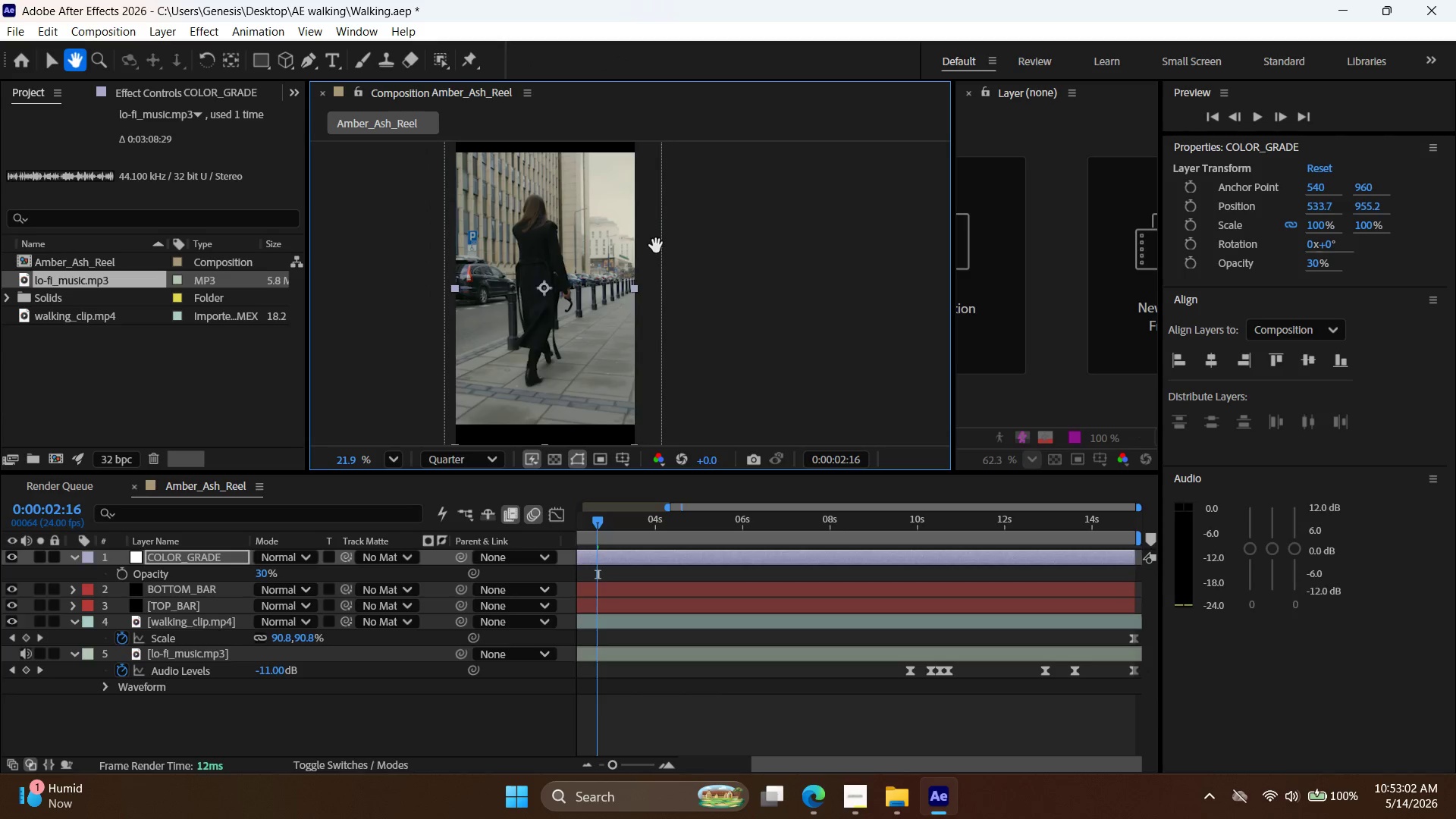 
scroll: coordinate [717, 262], scroll_direction: down, amount: 2.0
 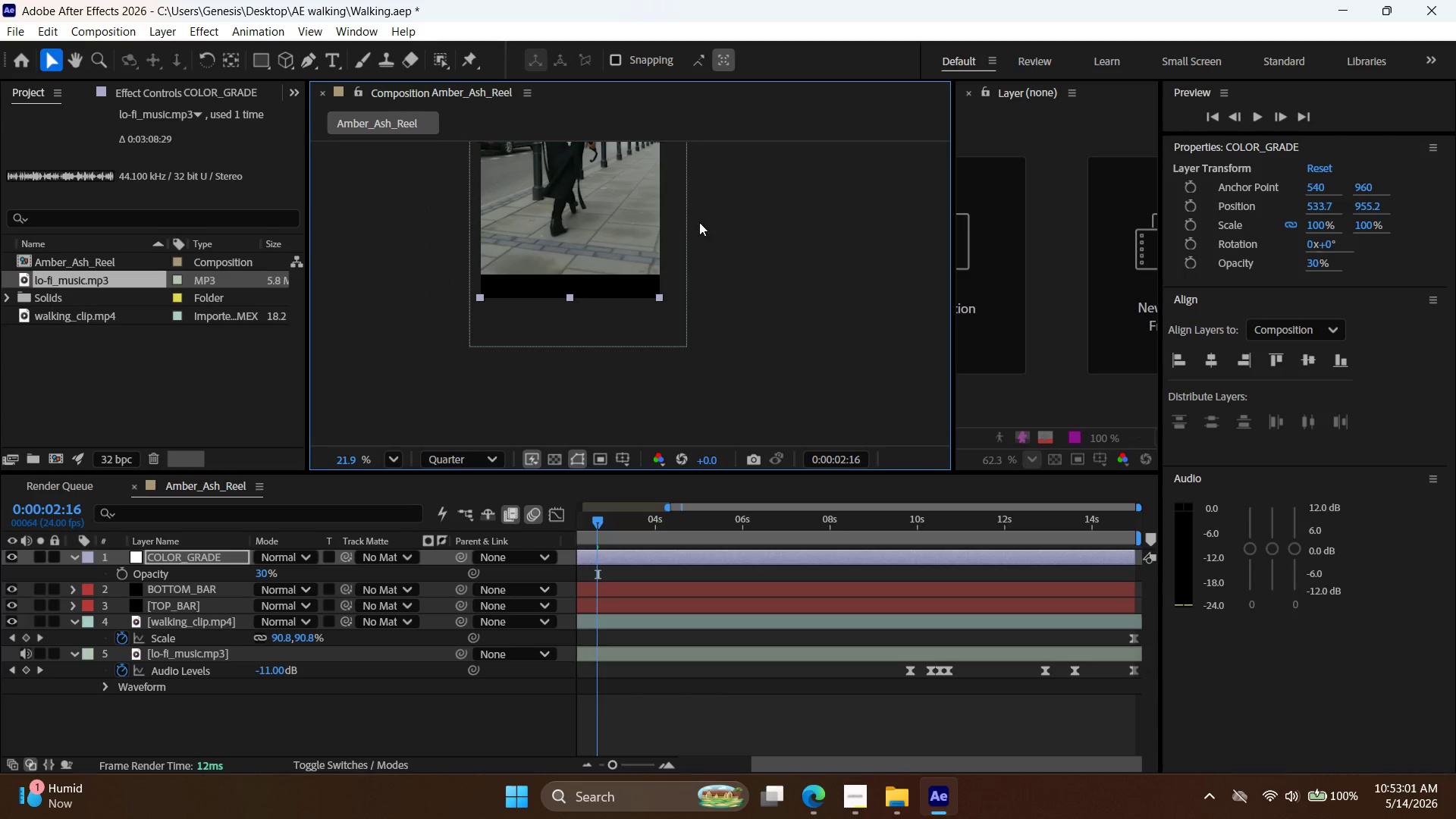 
left_click_drag(start_coordinate=[656, 246], to_coordinate=[655, 343])
 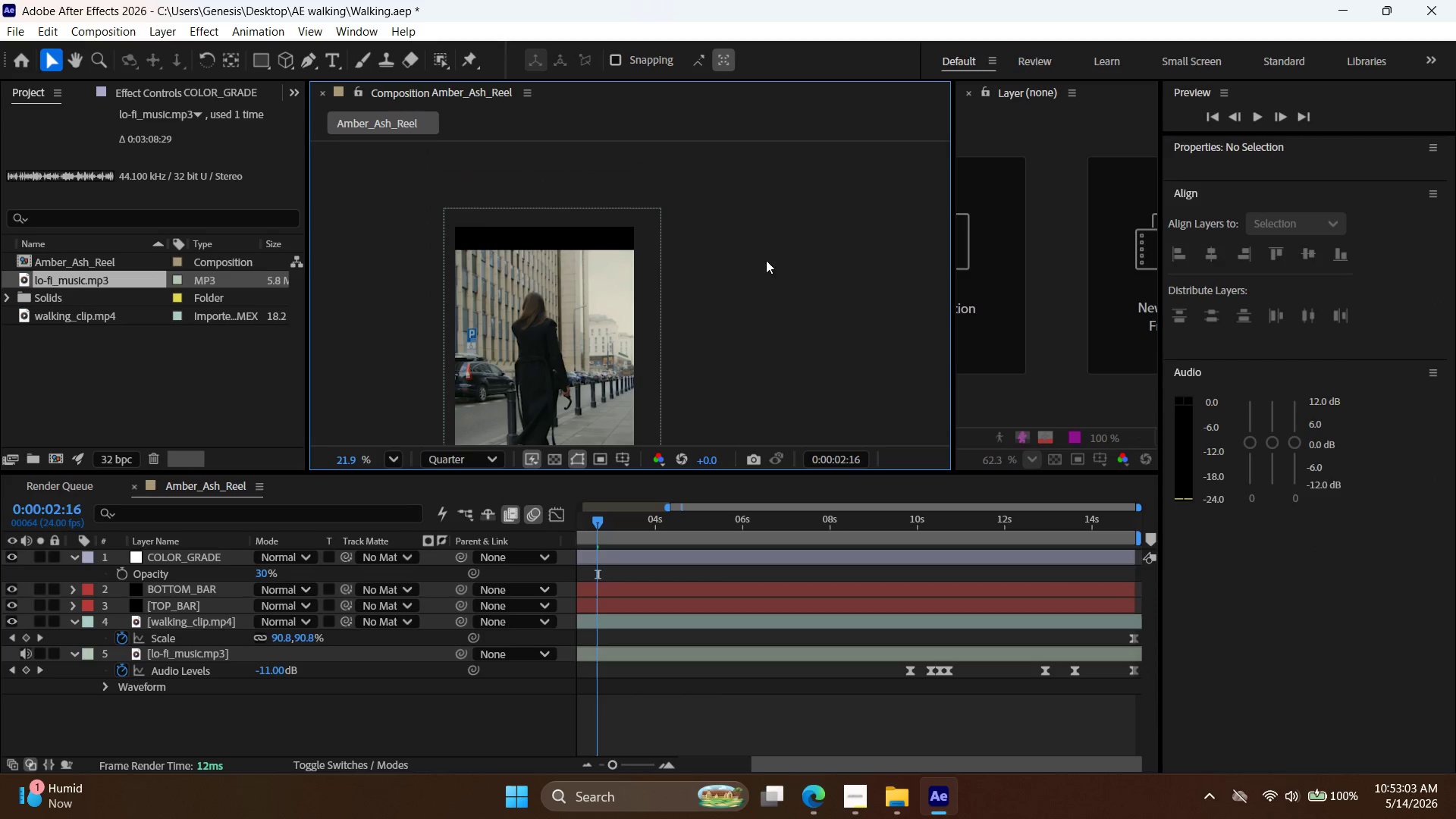 
hold_key(key=AltLeft, duration=0.66)
 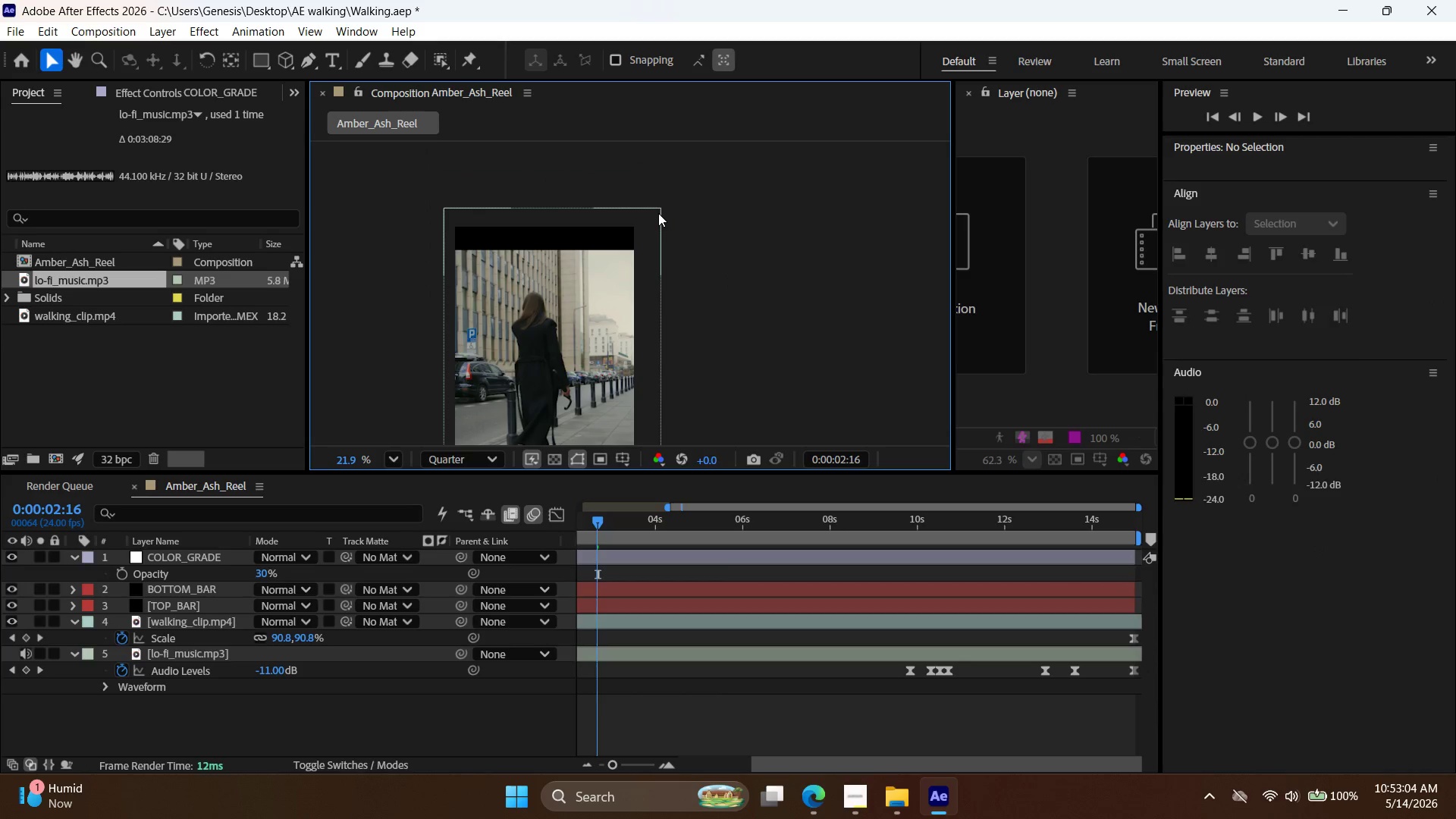 
left_click_drag(start_coordinate=[658, 213], to_coordinate=[650, 214])
 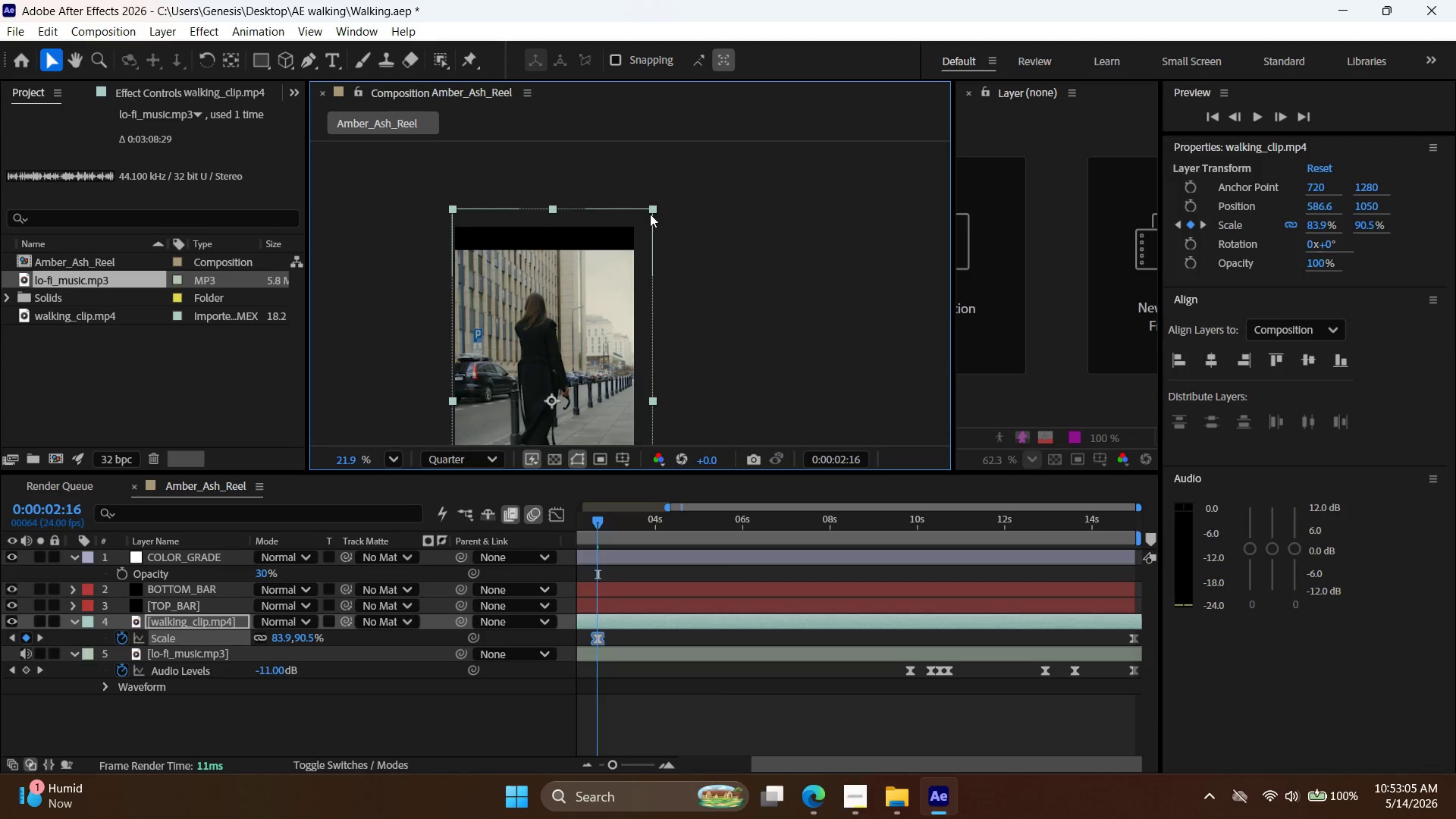 
key(Control+Z)
 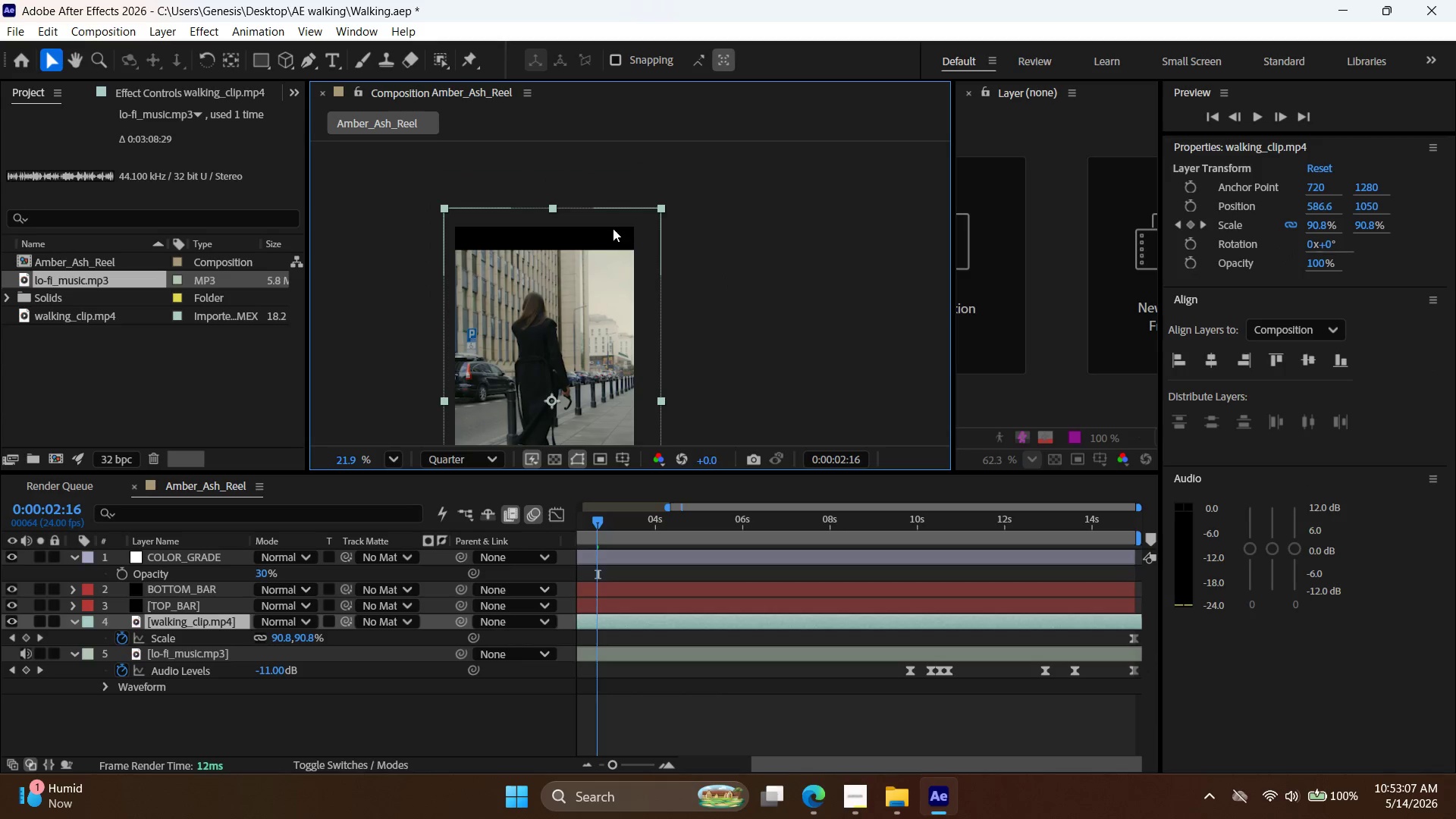 
left_click_drag(start_coordinate=[619, 214], to_coordinate=[607, 213])
 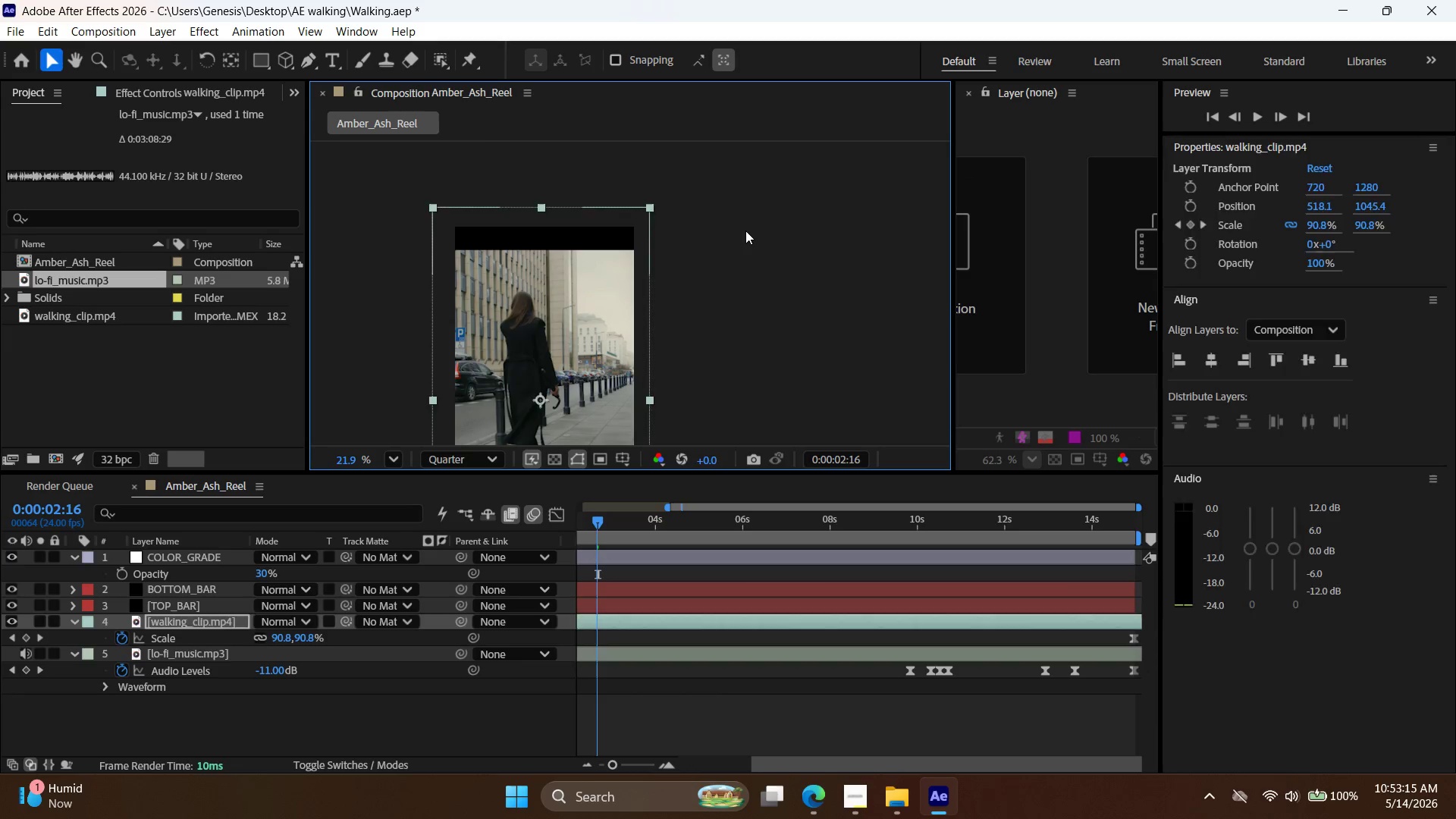 
left_click([745, 232])
 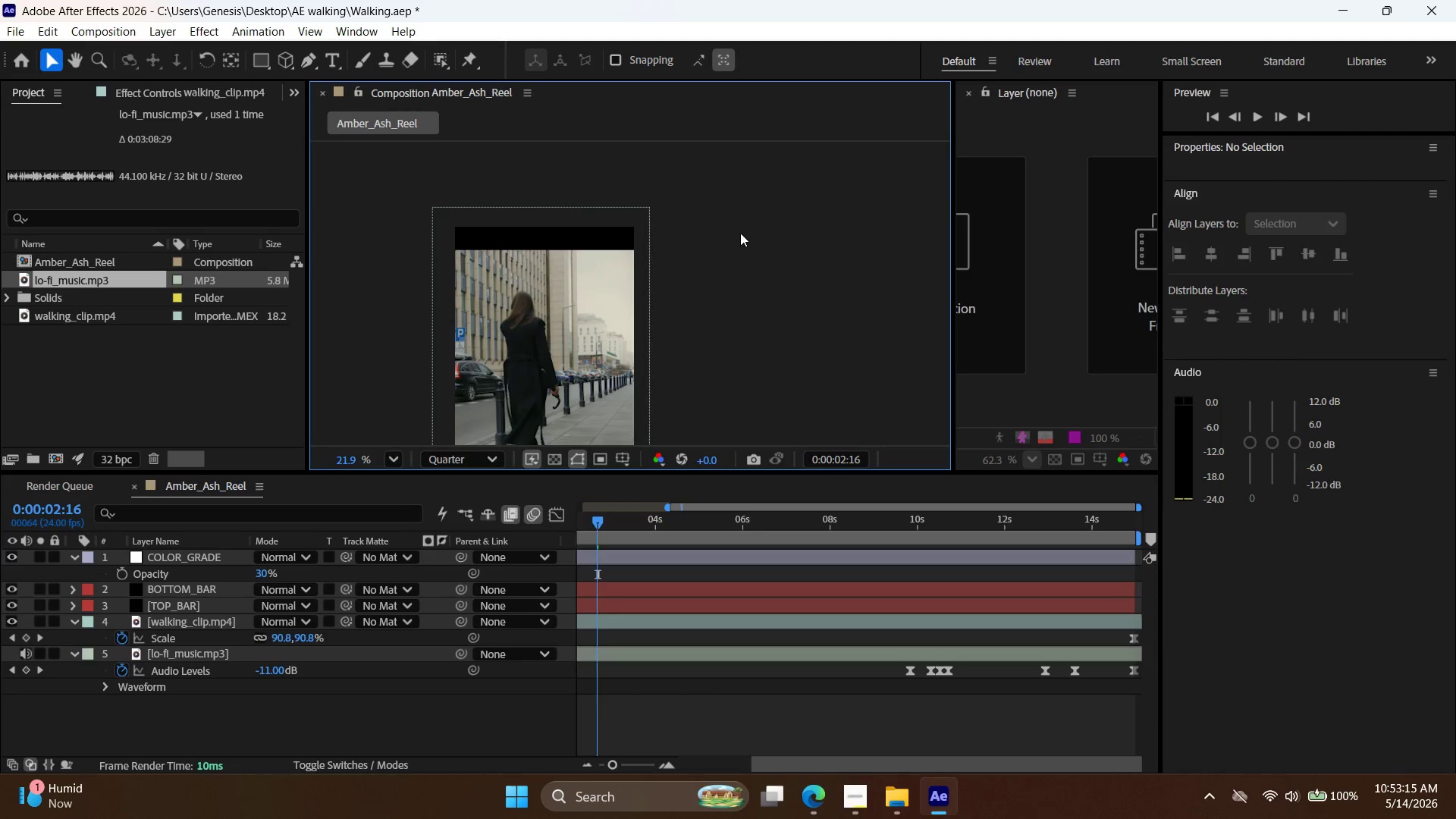 
hold_key(key=AltLeft, duration=0.55)
 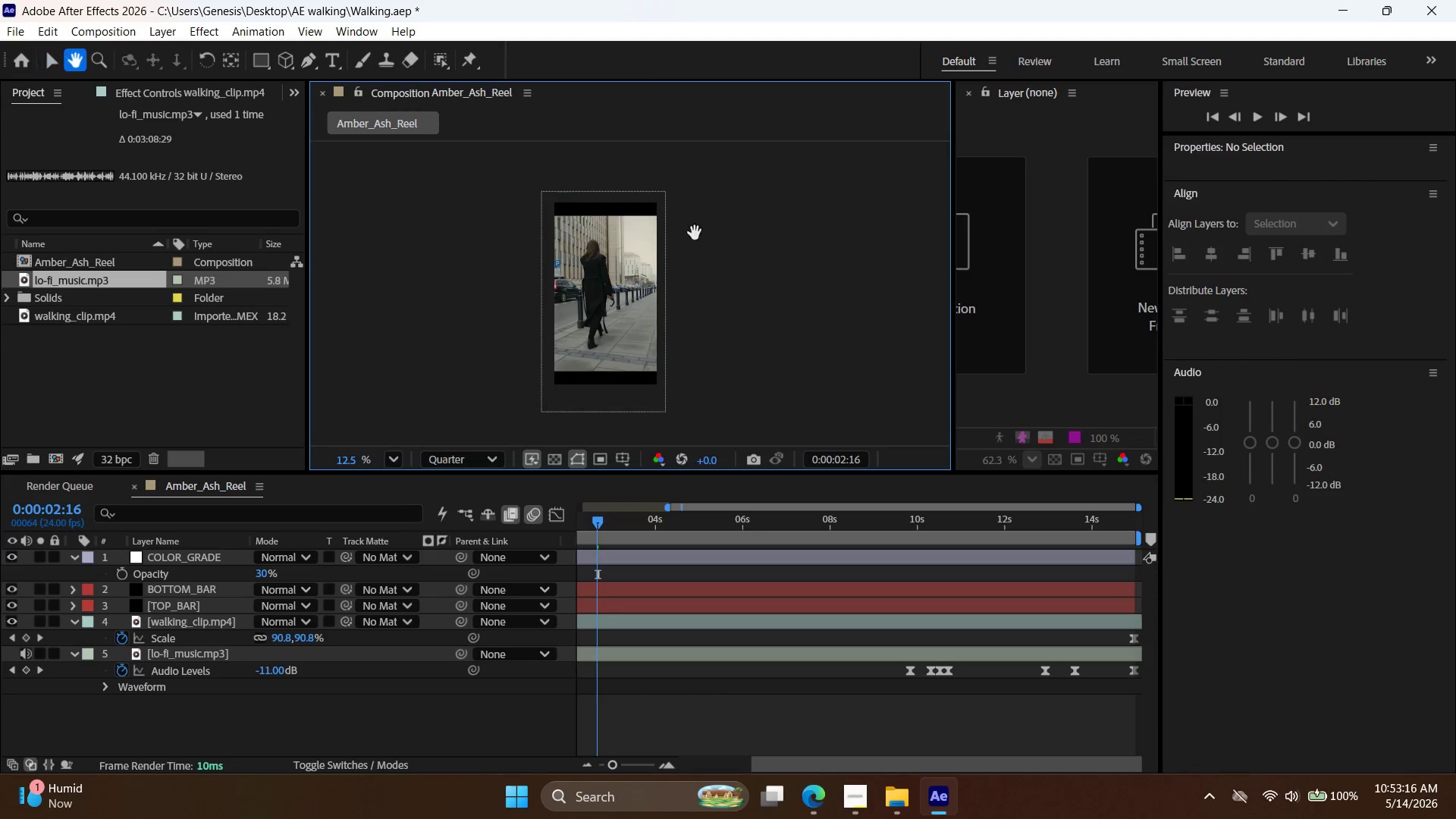 
hold_key(key=Space, duration=0.39)
 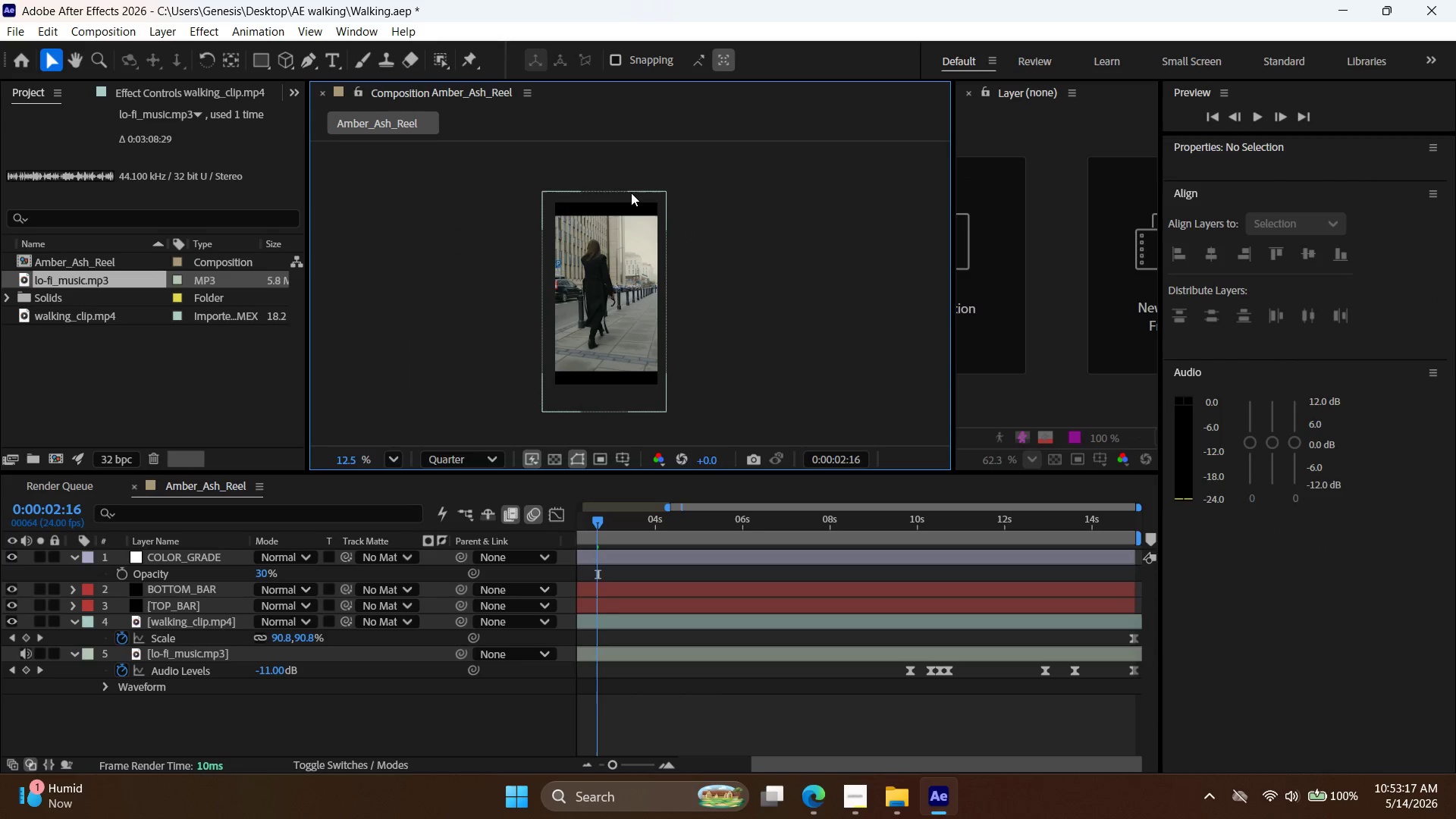 
left_click_drag(start_coordinate=[670, 285], to_coordinate=[695, 233])